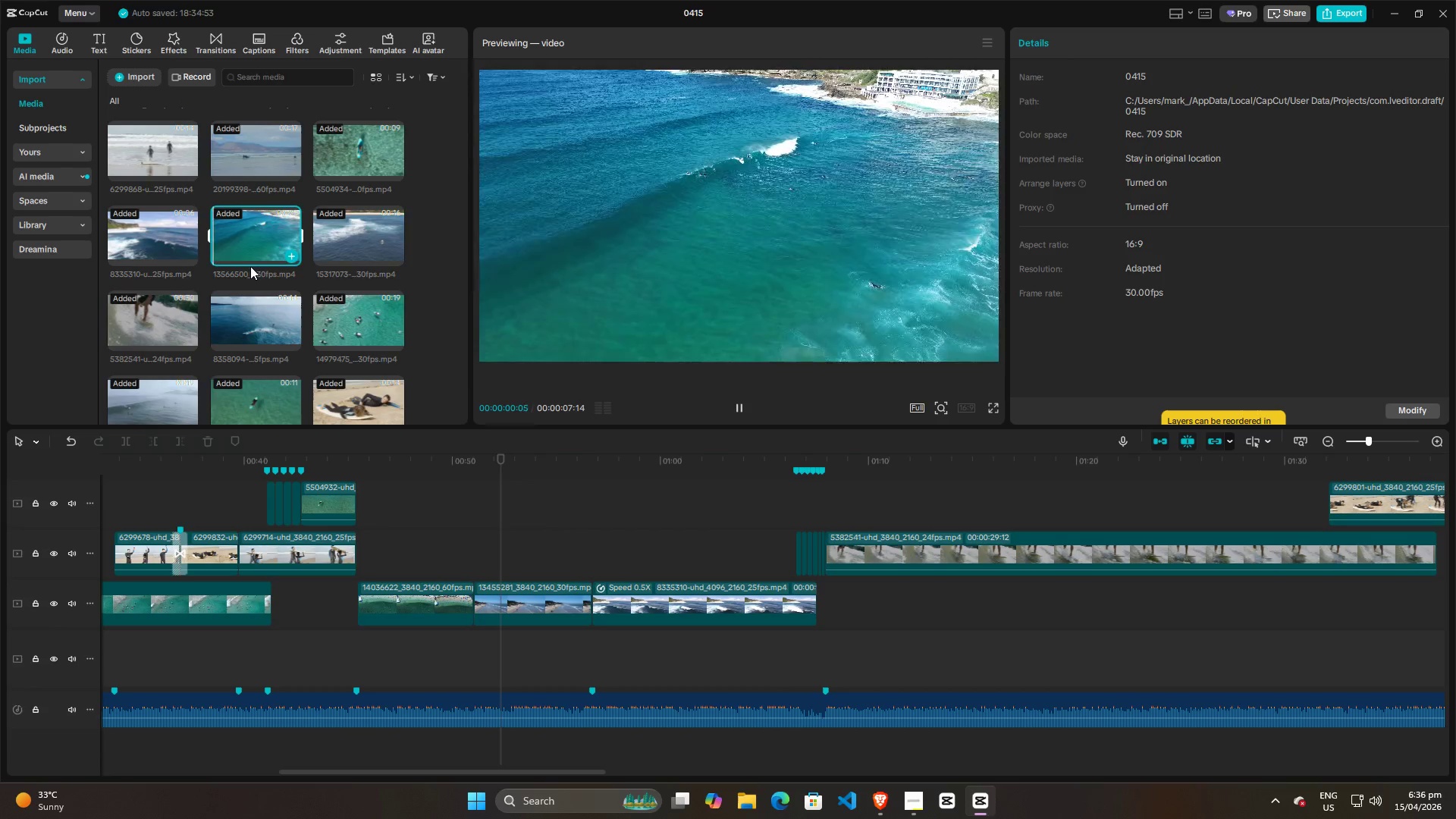 
scroll: coordinate [253, 274], scroll_direction: up, amount: 2.0
 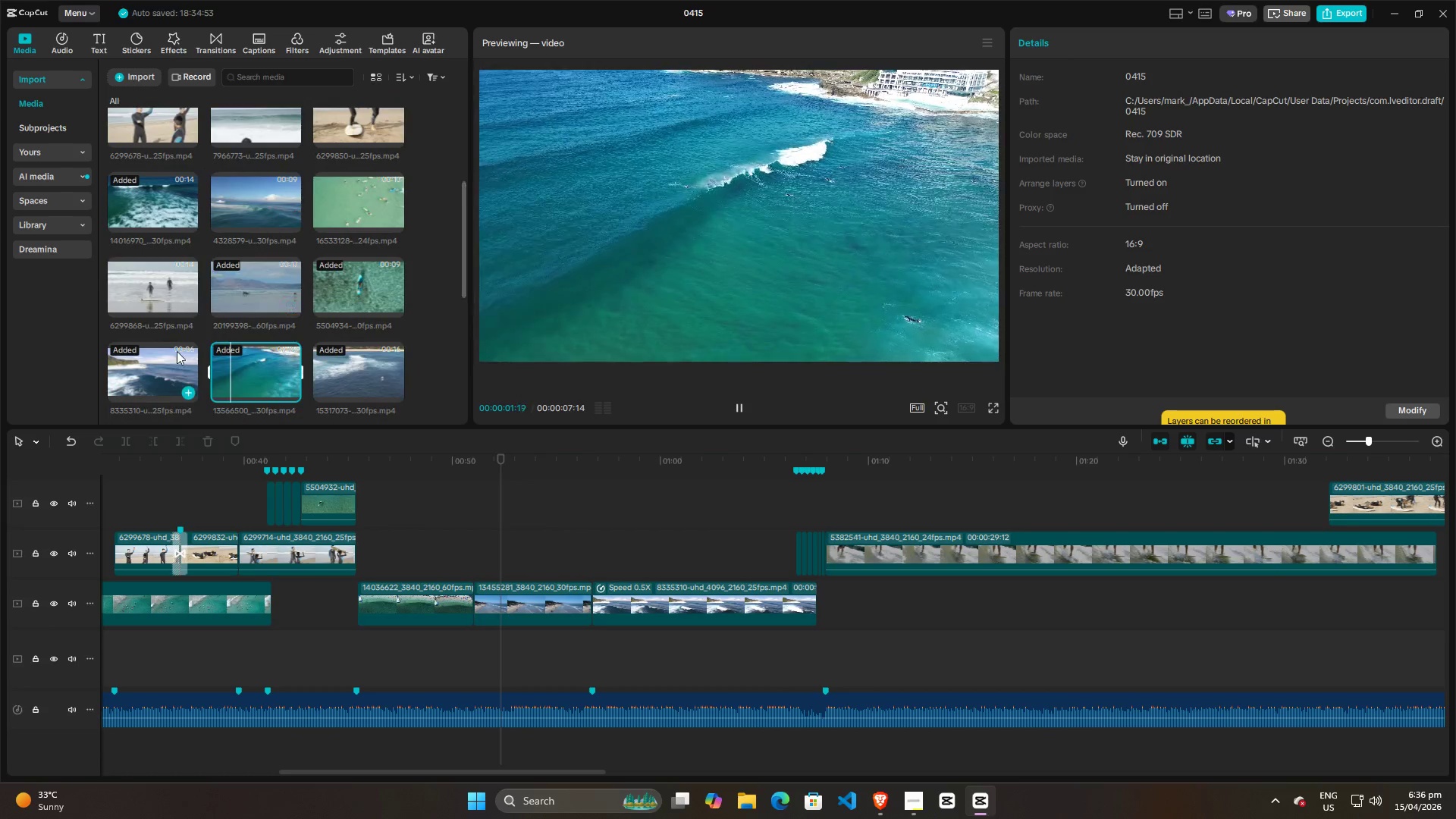 
left_click([243, 289])
 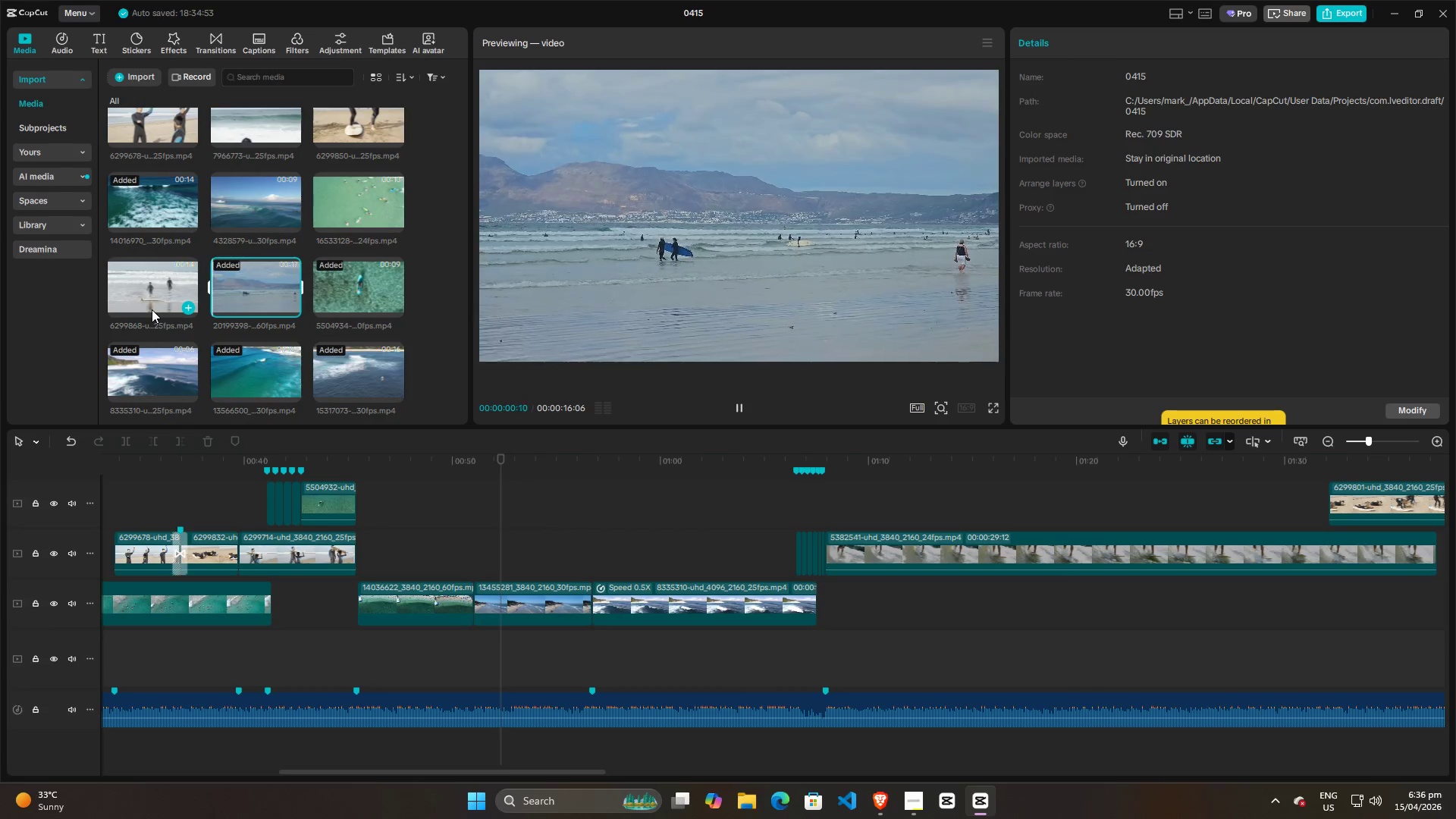 
left_click([152, 283])
 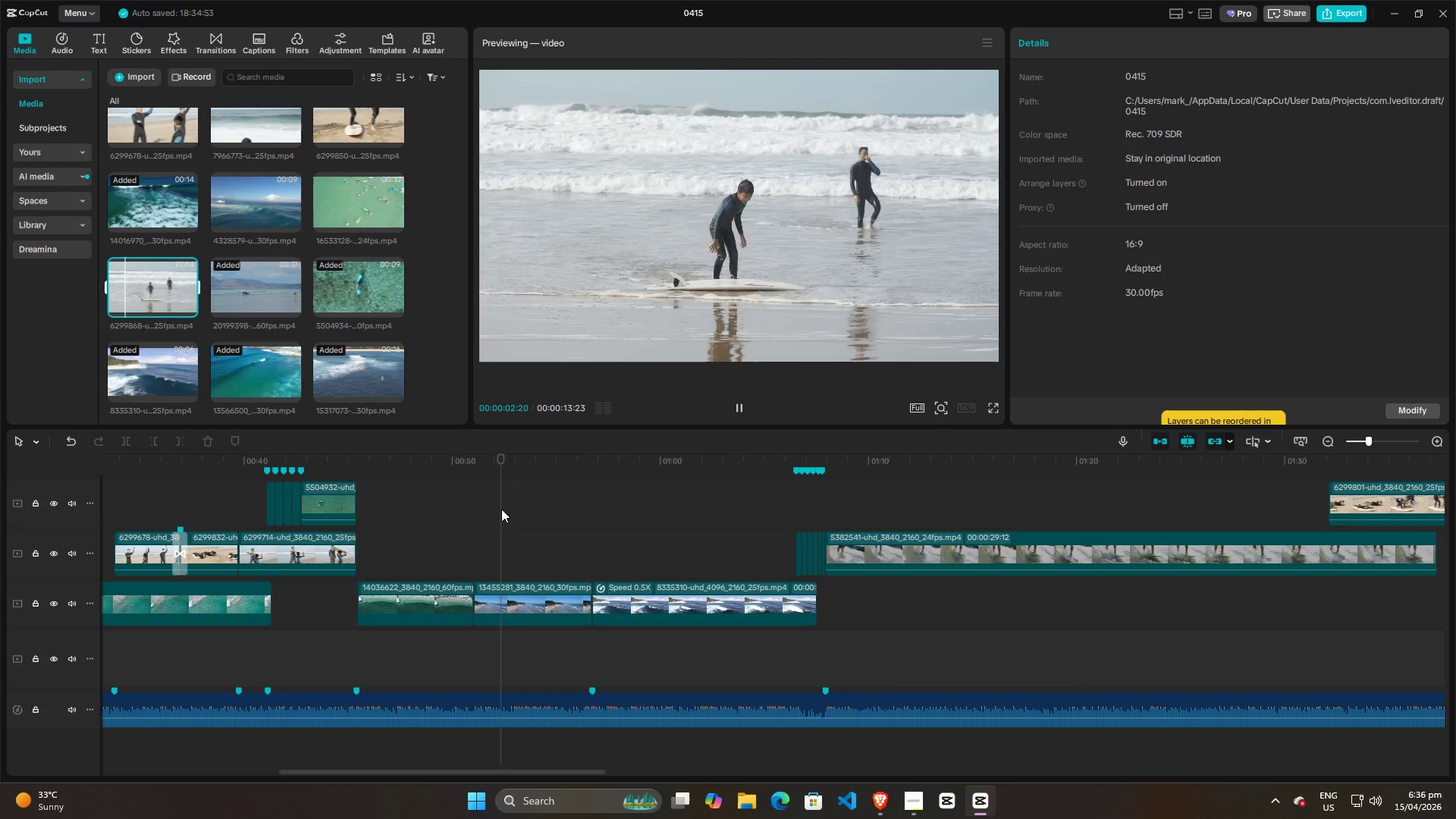 
left_click([353, 217])
 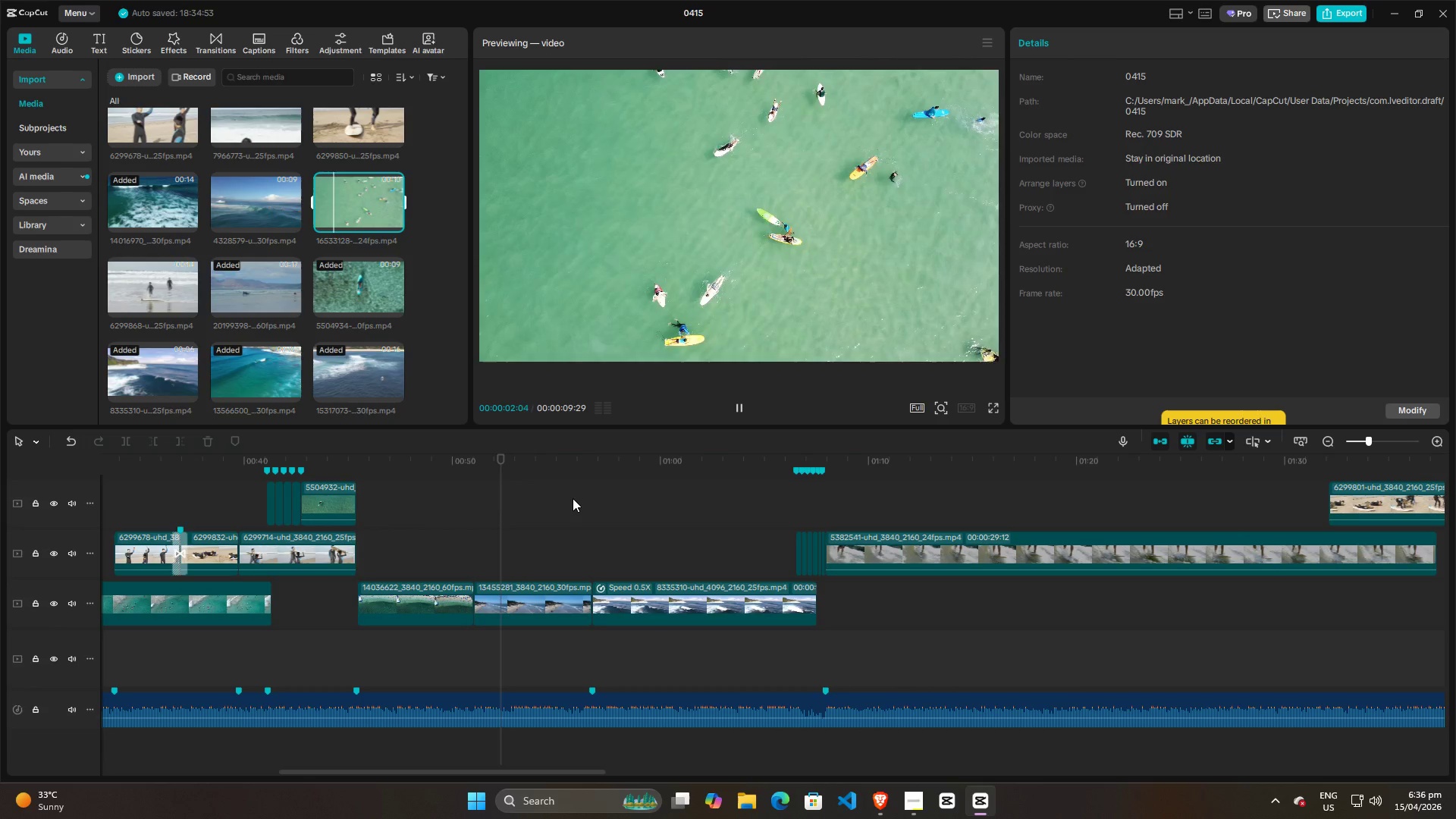 
left_click([573, 503])
 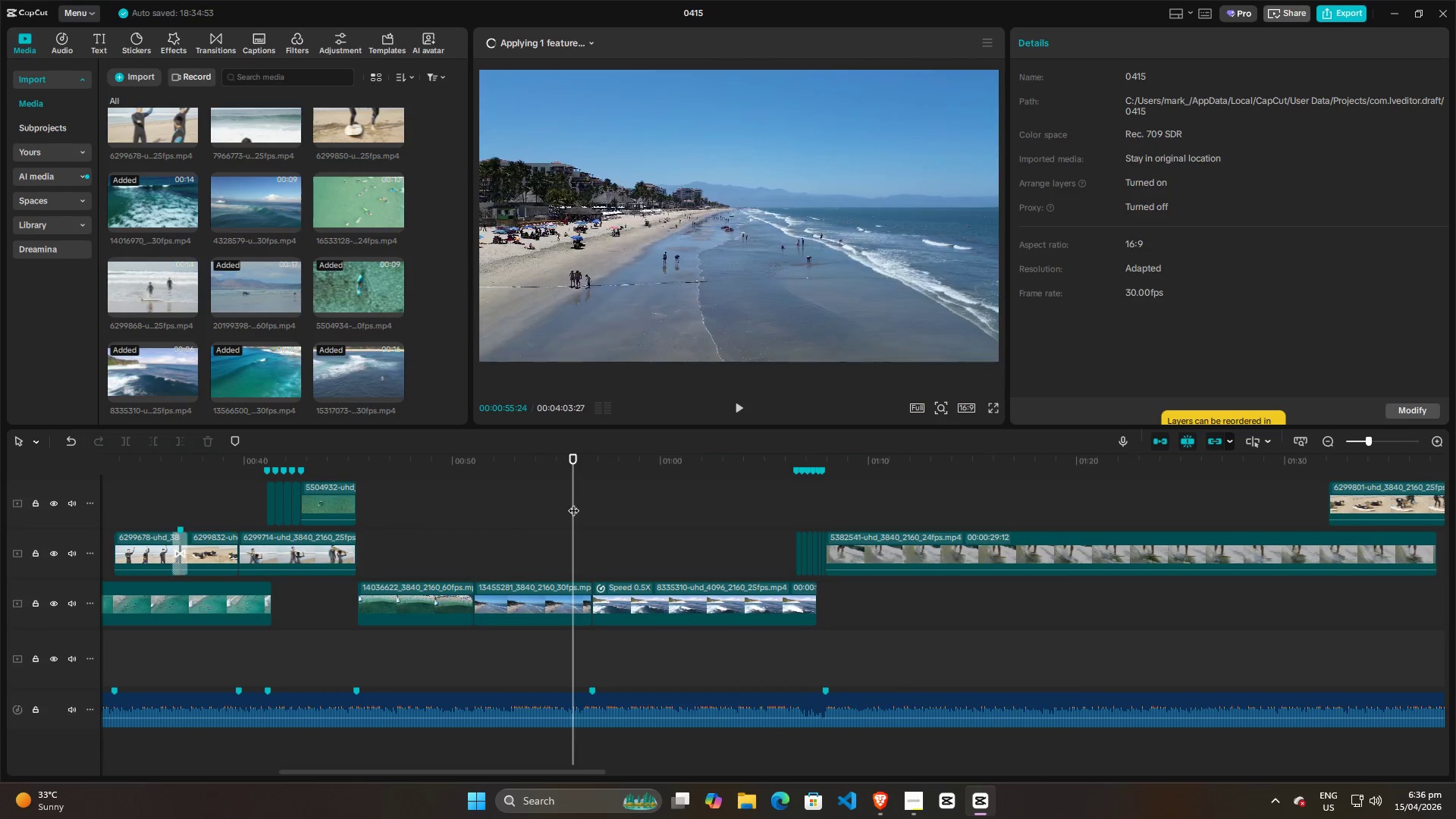 
key(Space)
 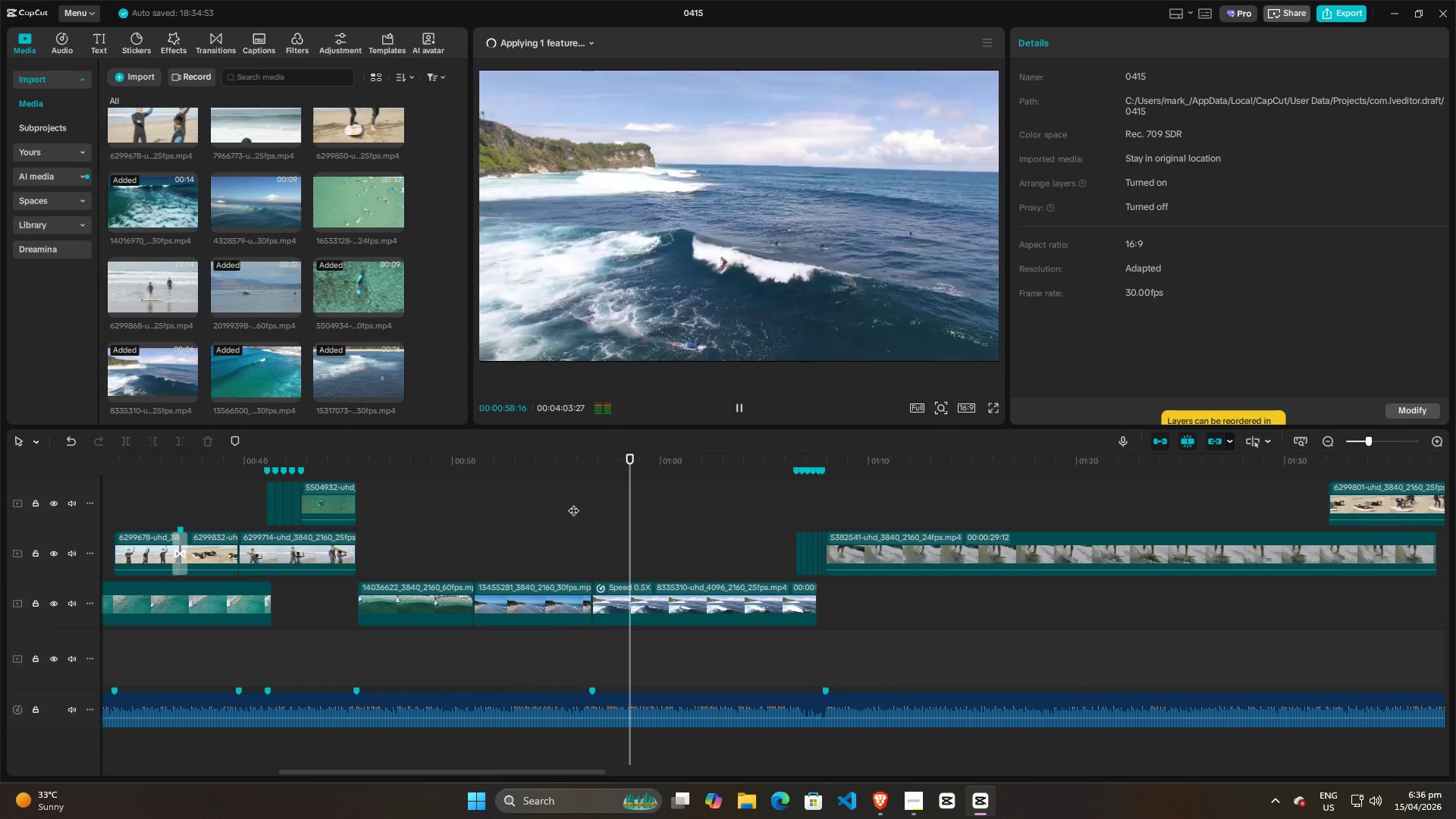 
key(Space)
 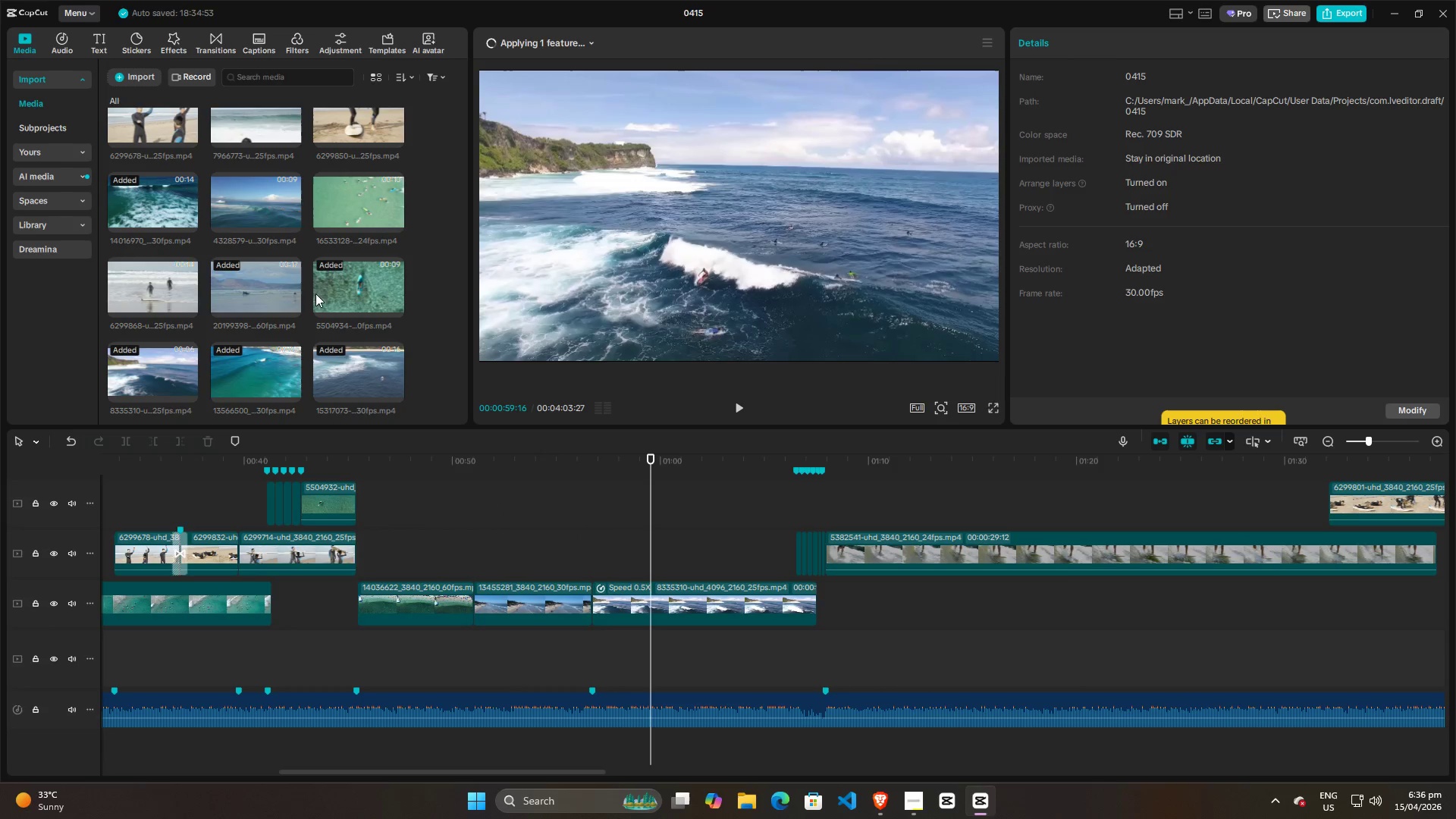 
left_click([254, 196])
 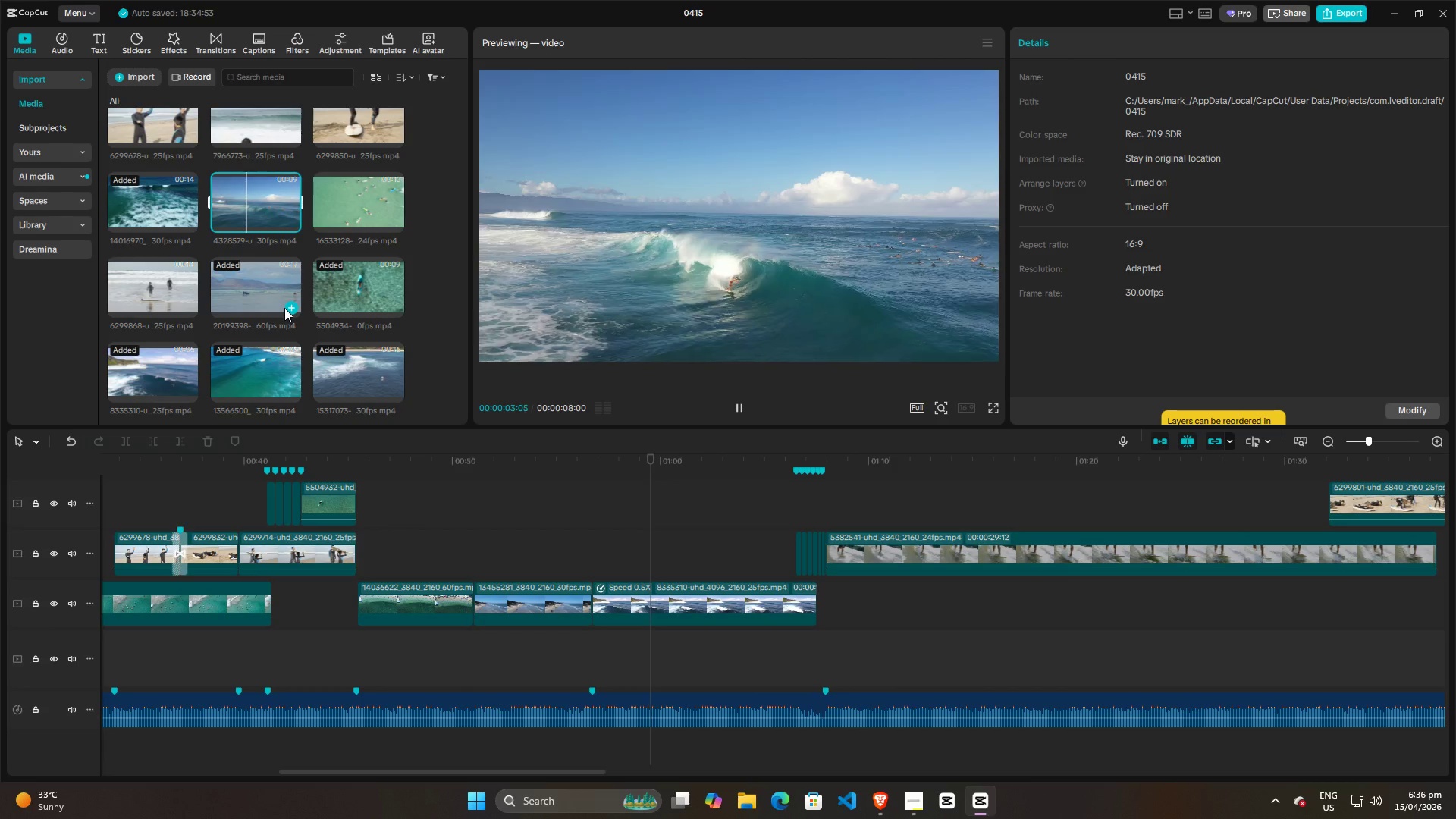 
wait(8.72)
 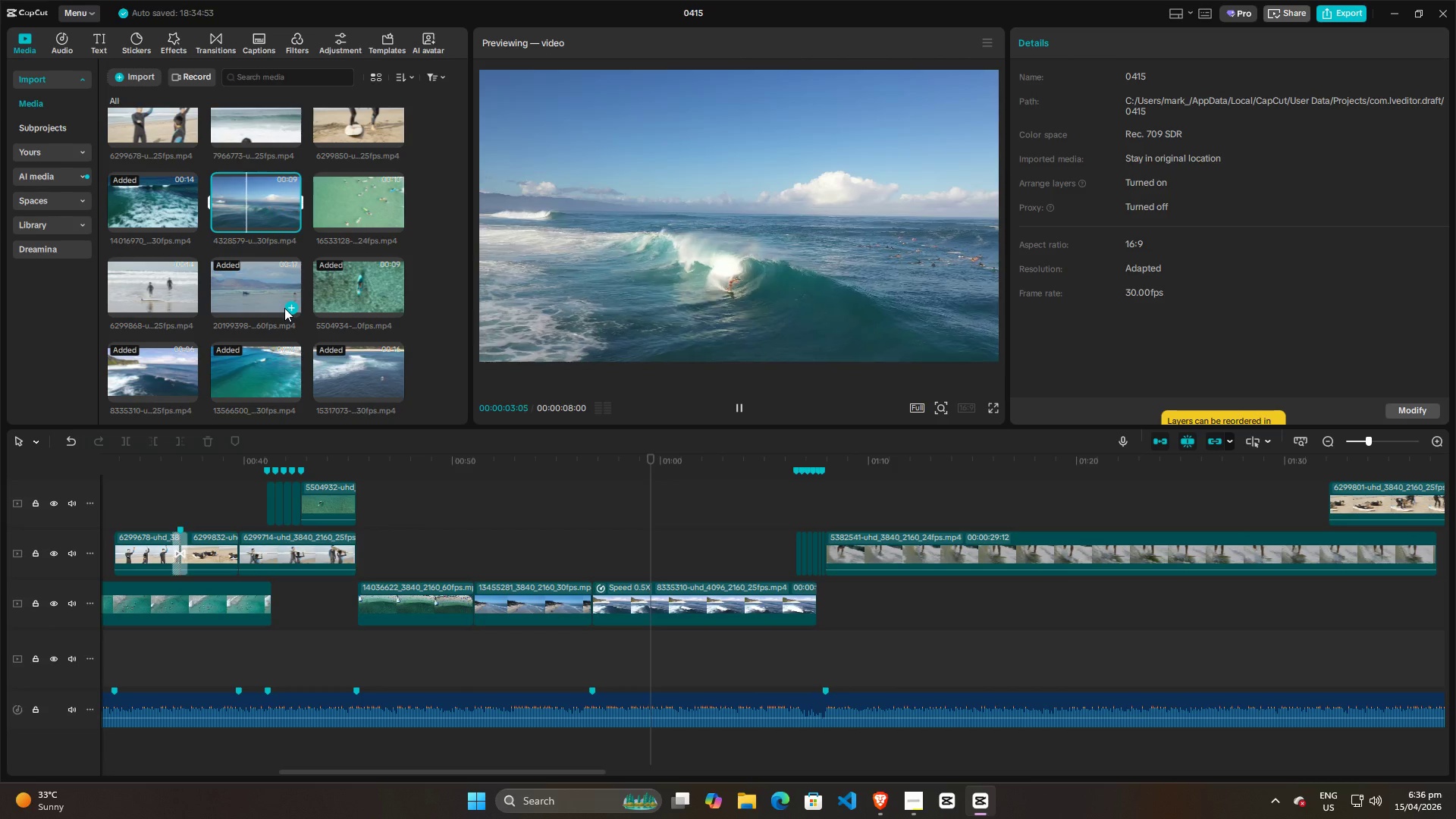 
key(Space)
 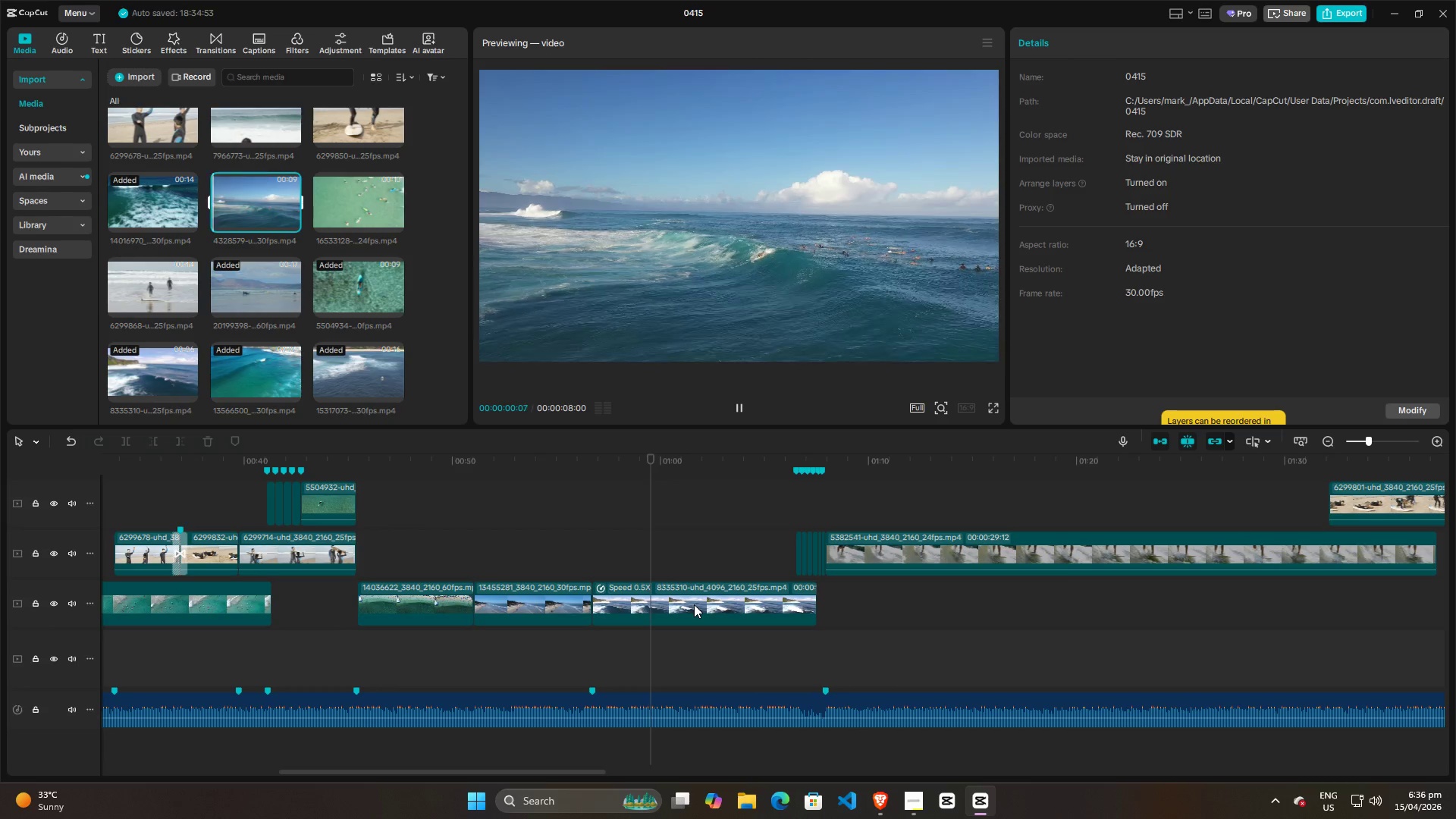 
left_click([694, 604])
 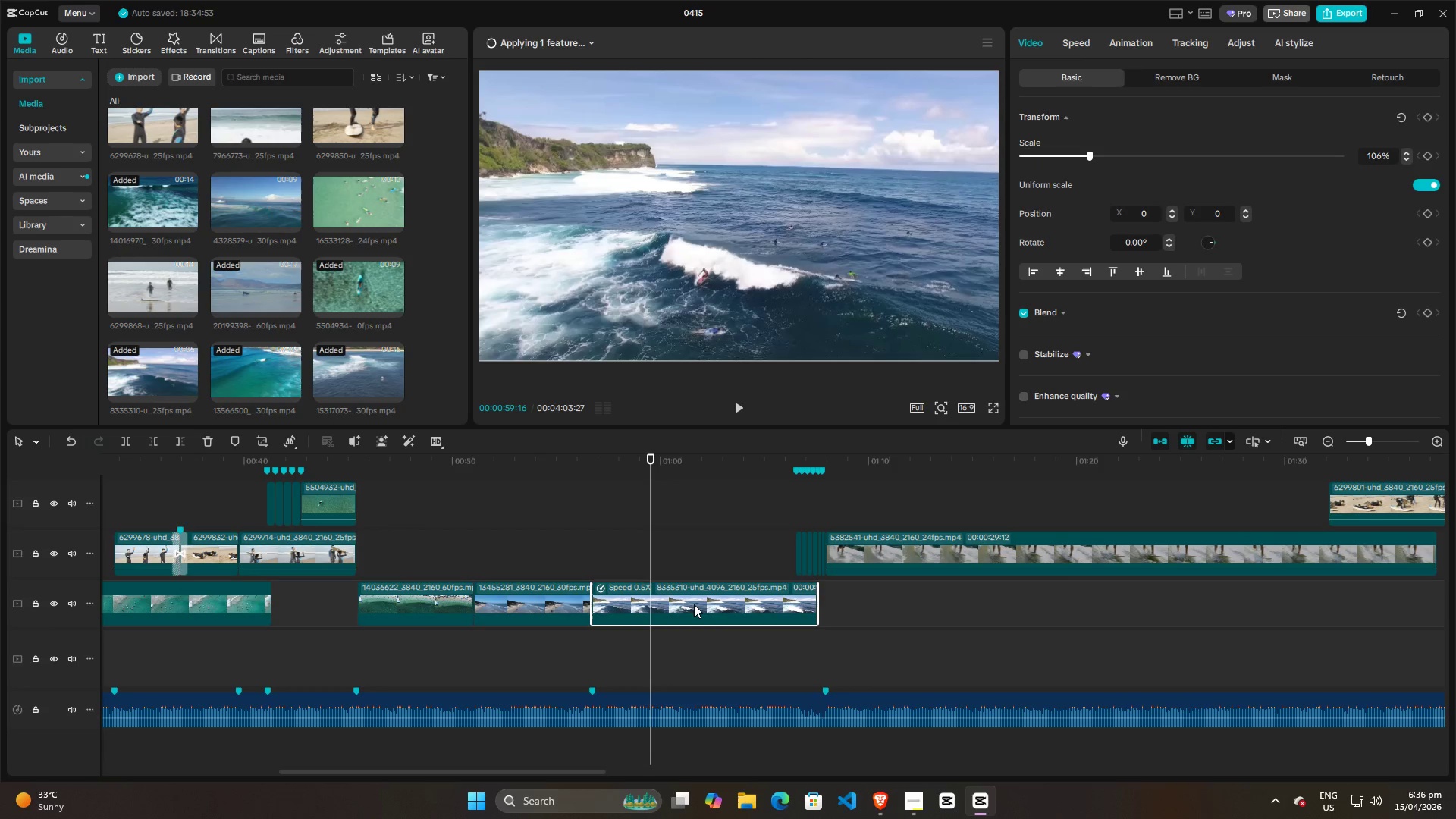 
key(Backspace)
 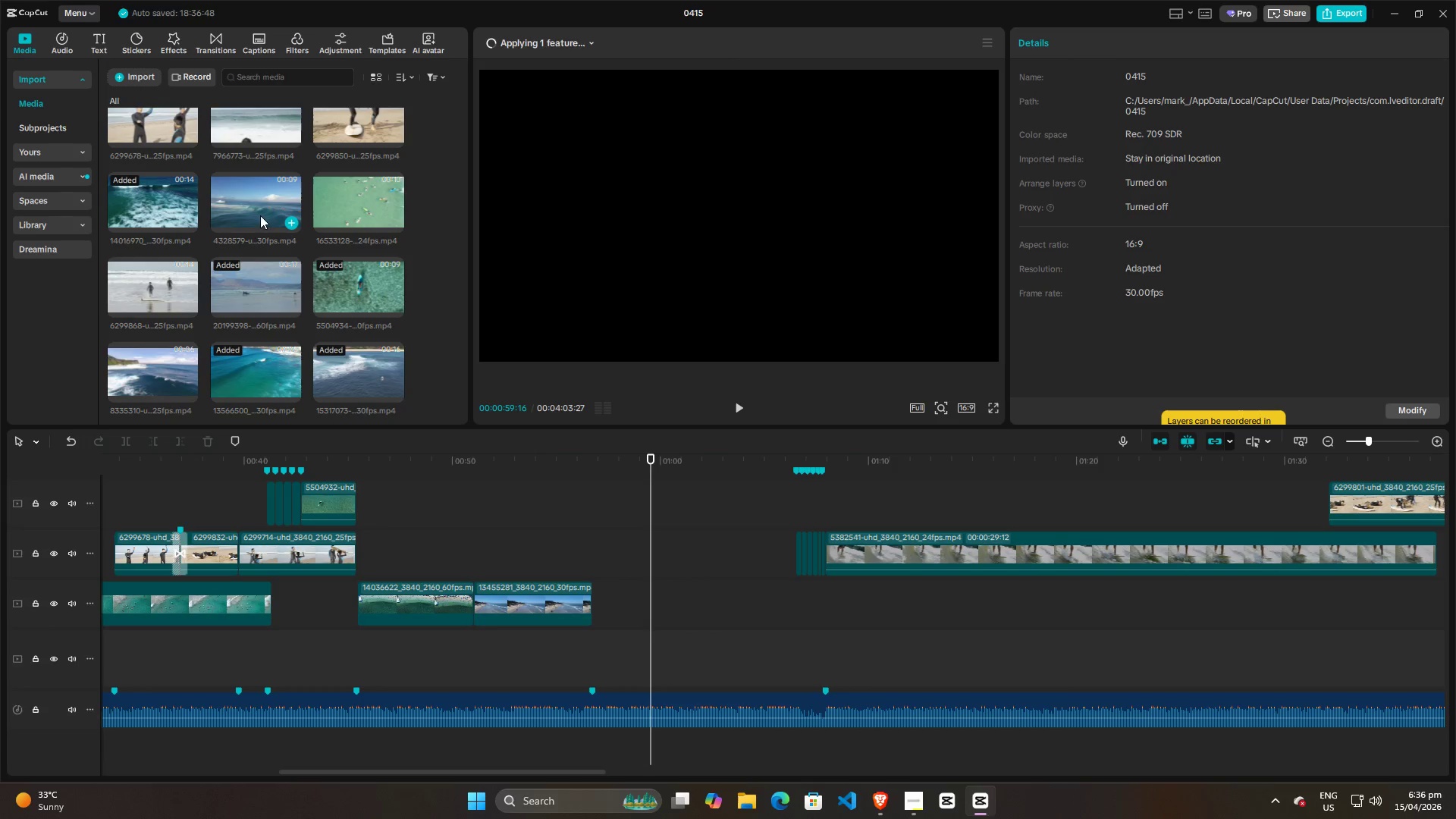 
left_click([251, 286])
 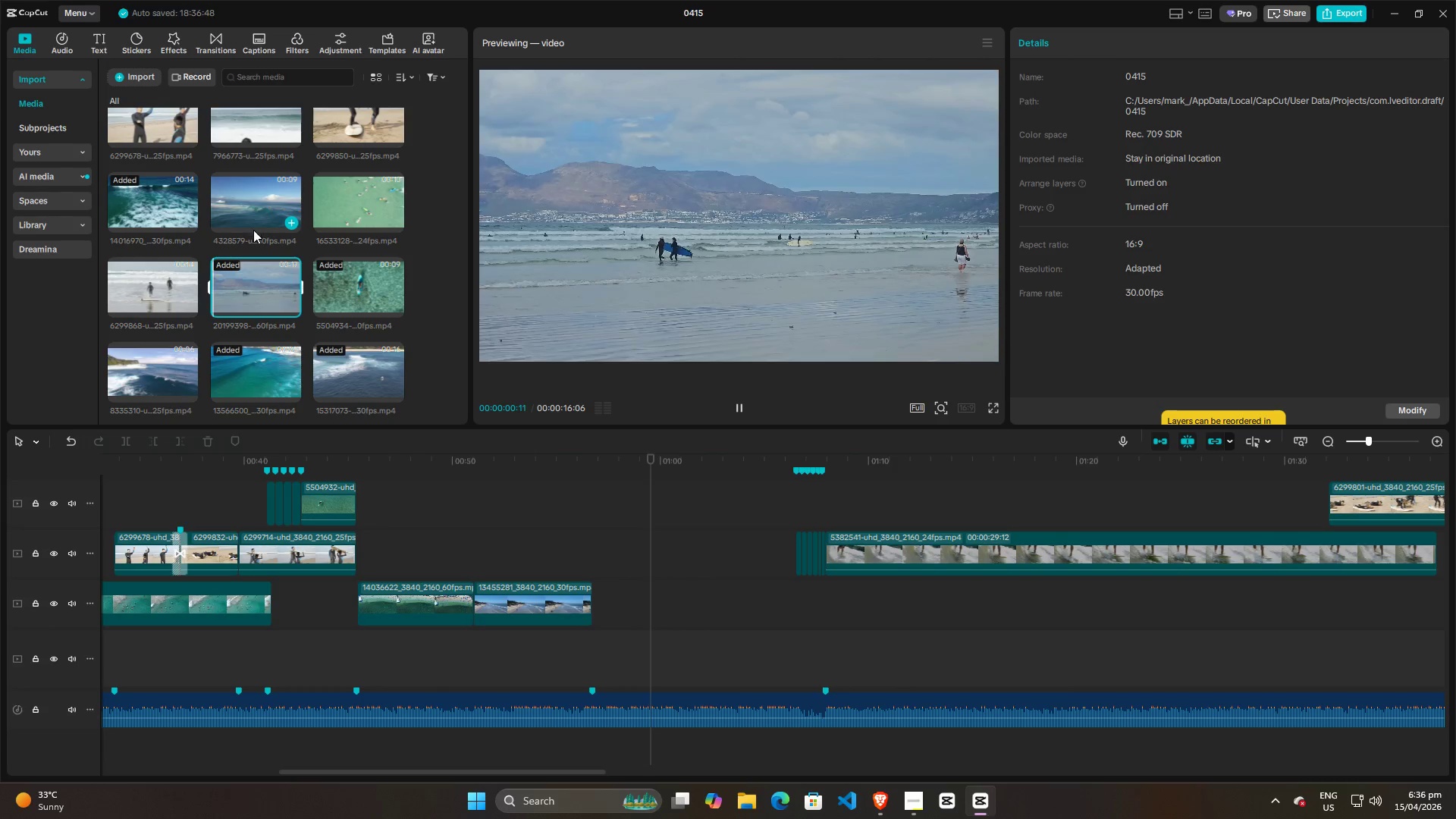 
left_click([259, 206])
 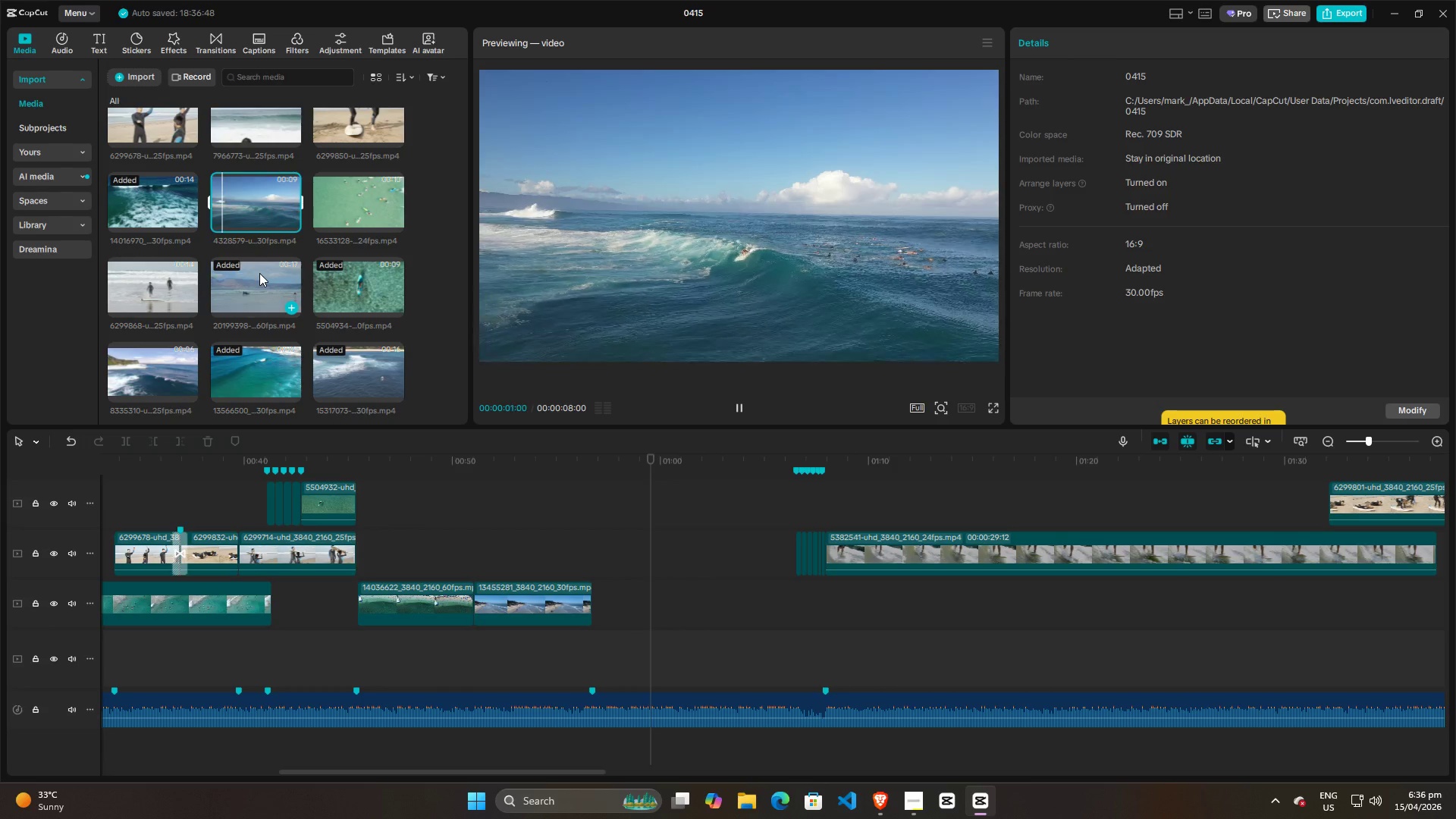 
left_click([256, 283])
 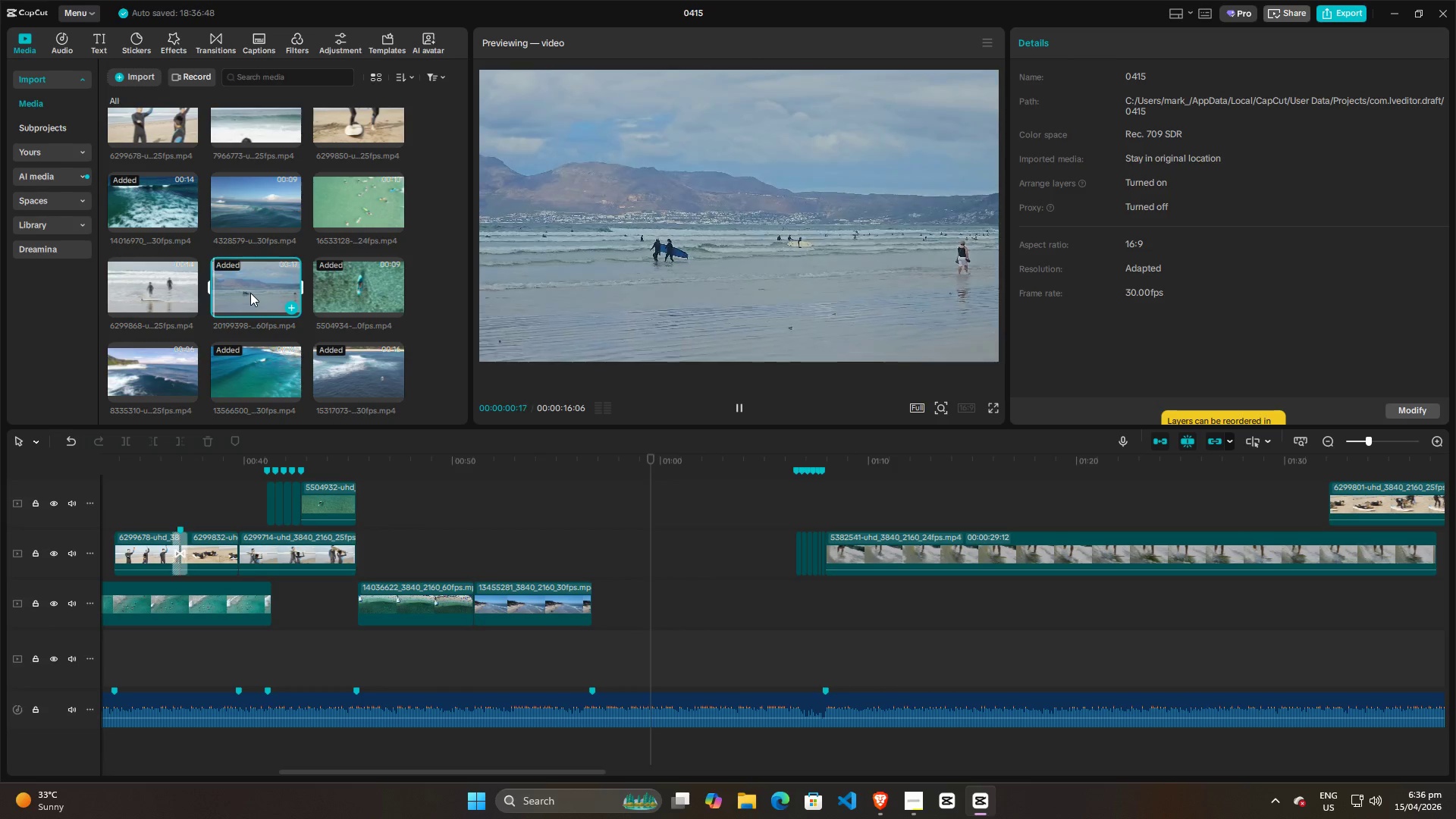 
left_click_drag(start_coordinate=[243, 287], to_coordinate=[592, 604])
 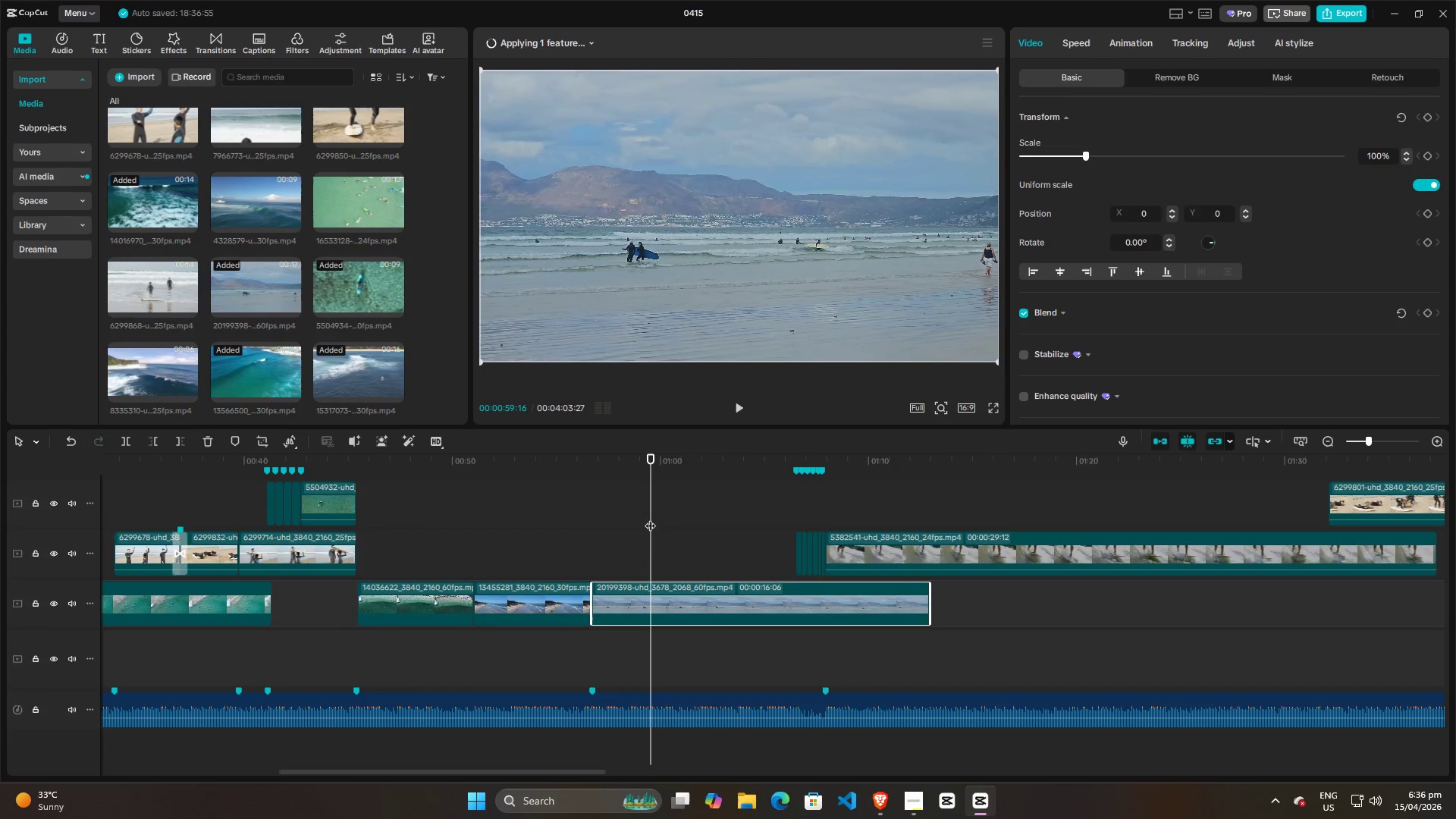 
left_click_drag(start_coordinate=[649, 519], to_coordinate=[587, 546])
 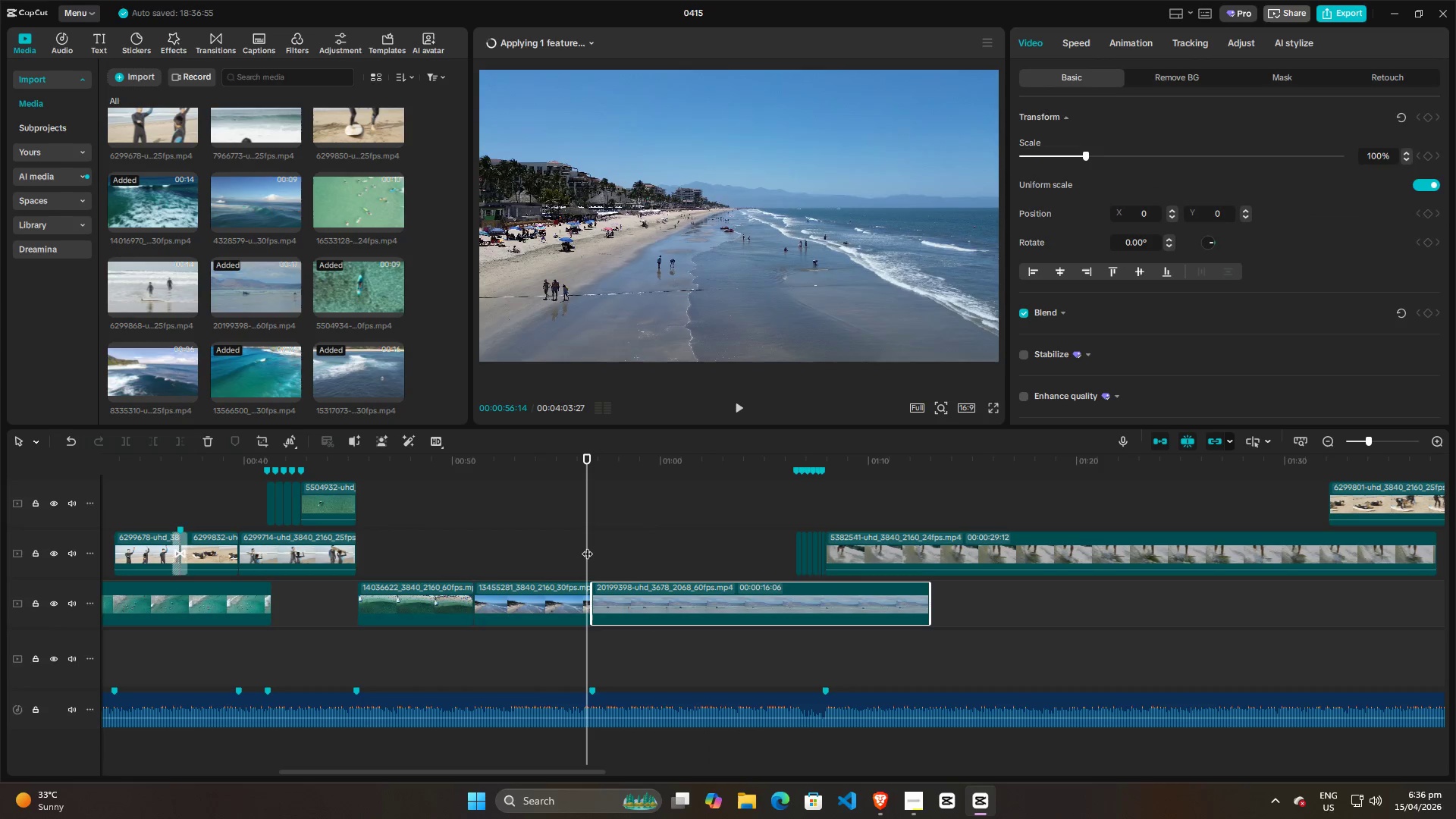 
key(Space)
 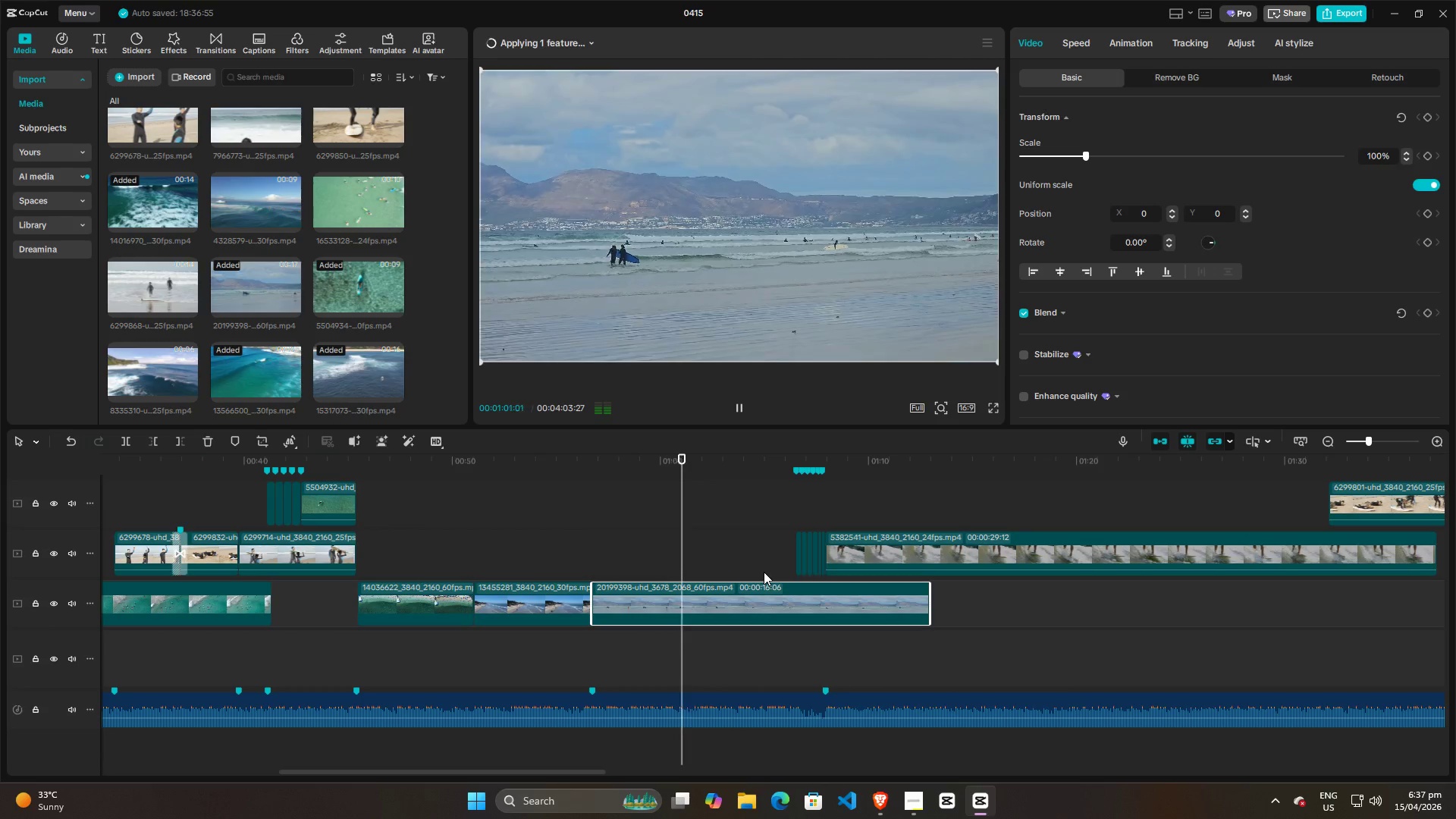 
wait(6.39)
 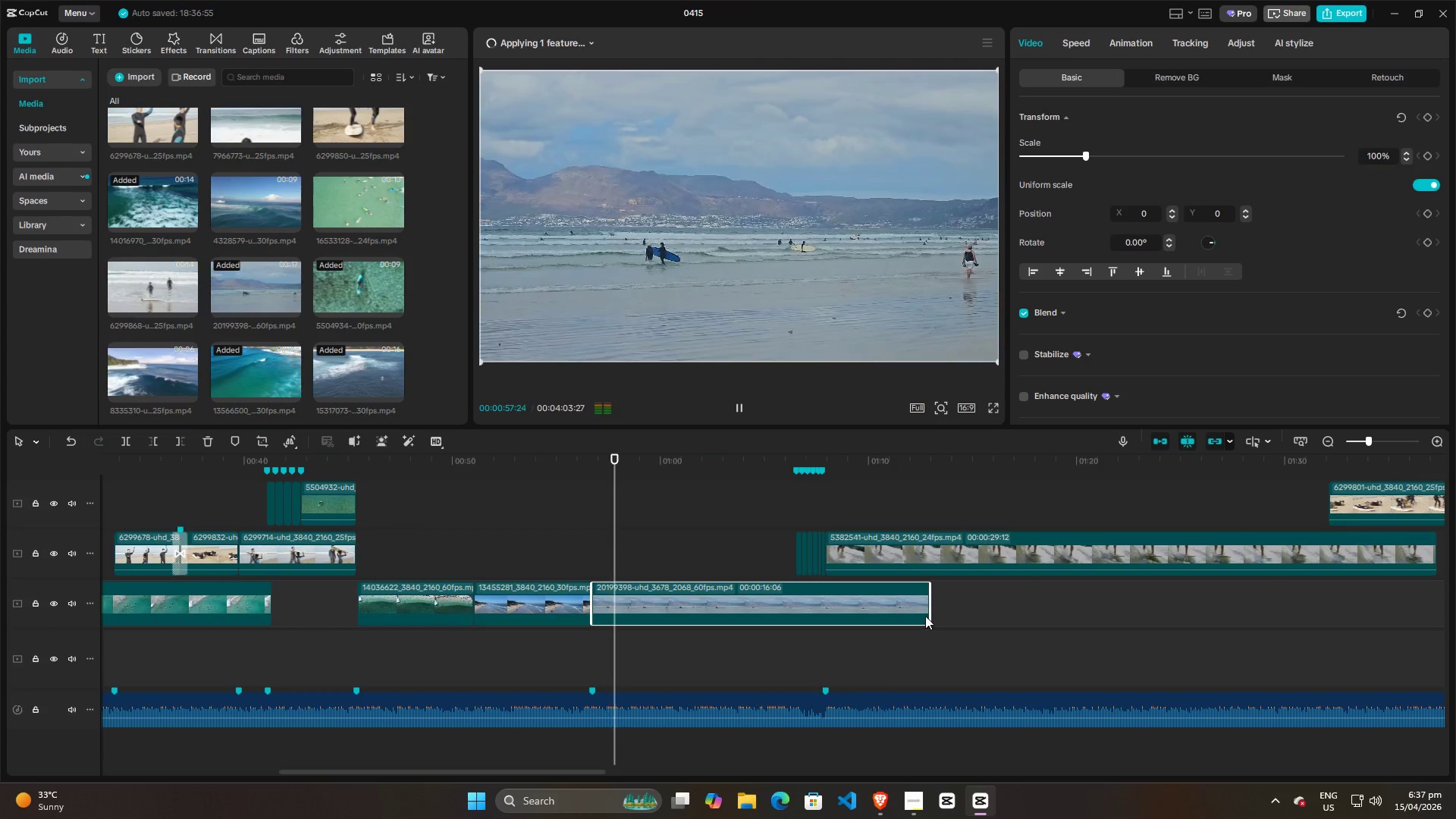 
key(Space)
 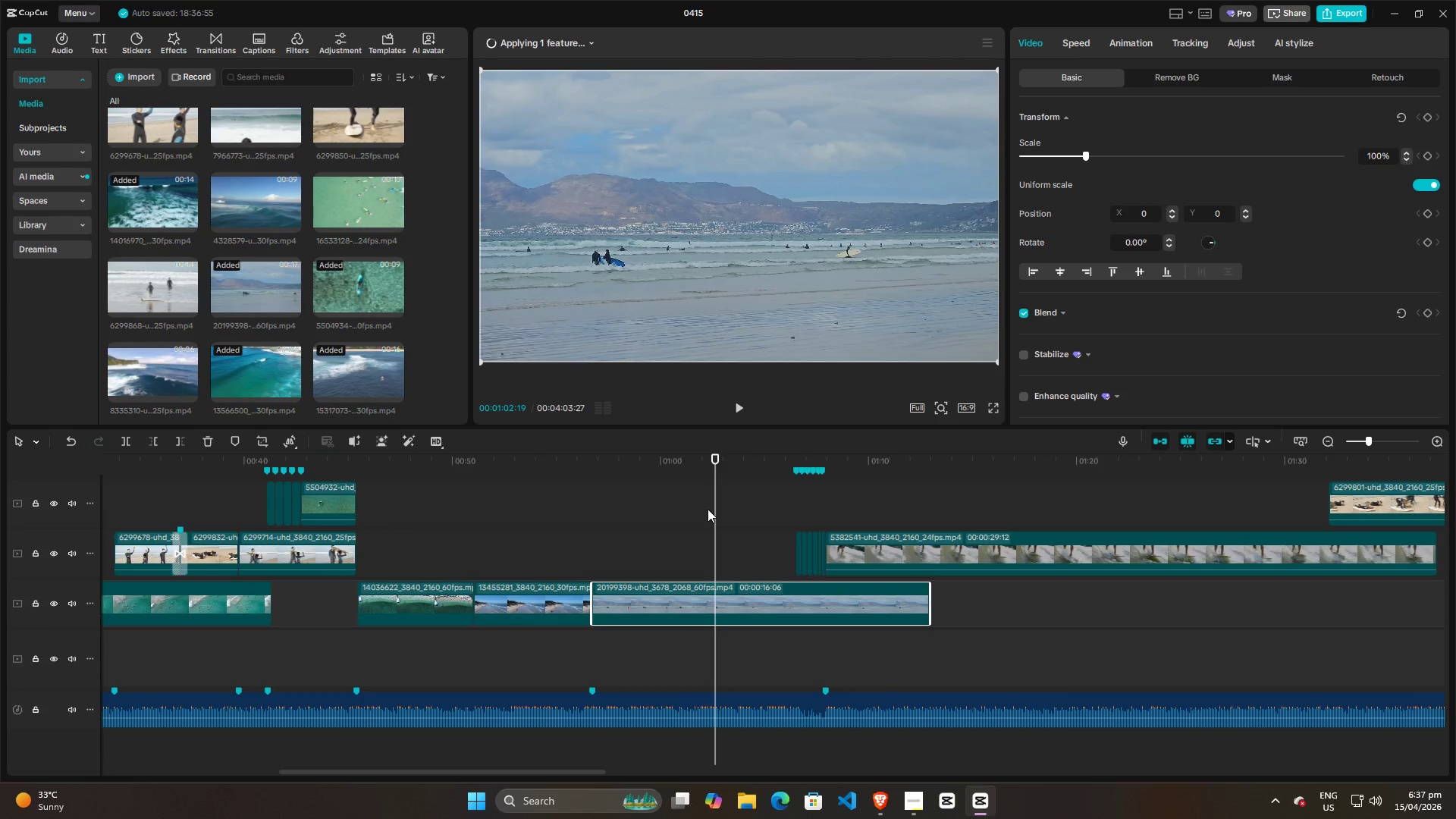 
left_click_drag(start_coordinate=[714, 507], to_coordinate=[661, 513])
 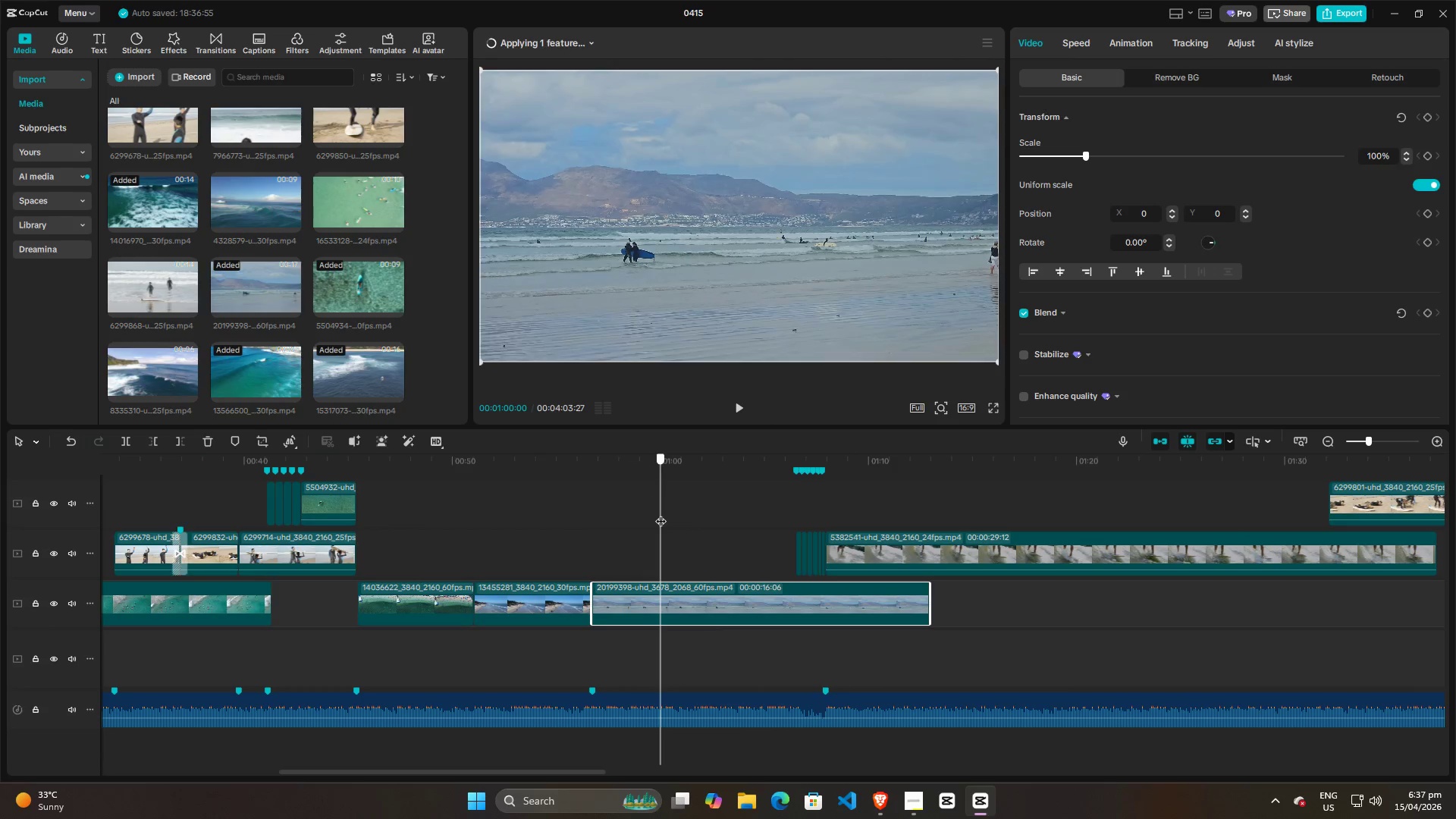 
key(Space)
 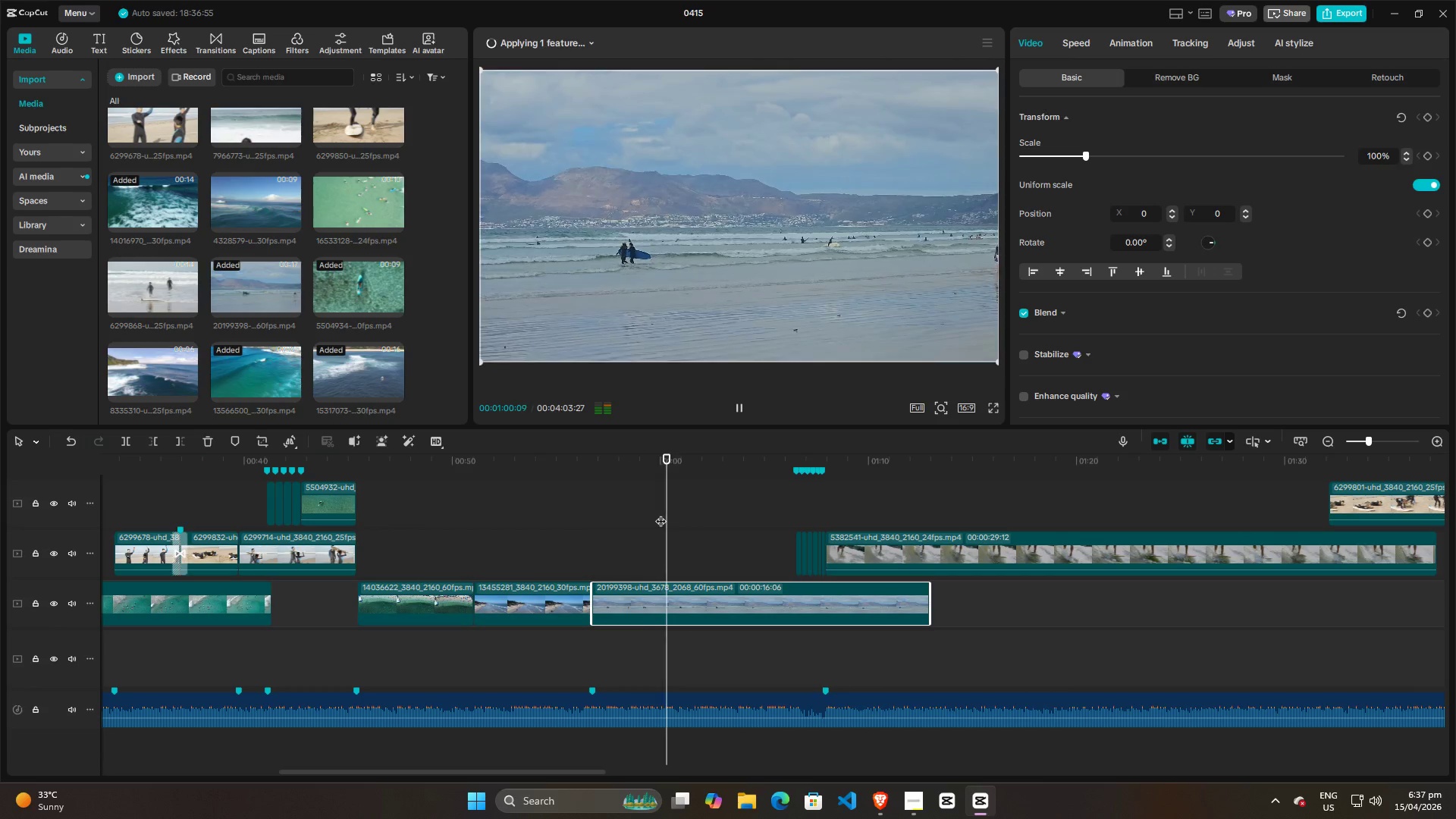 
key(Space)
 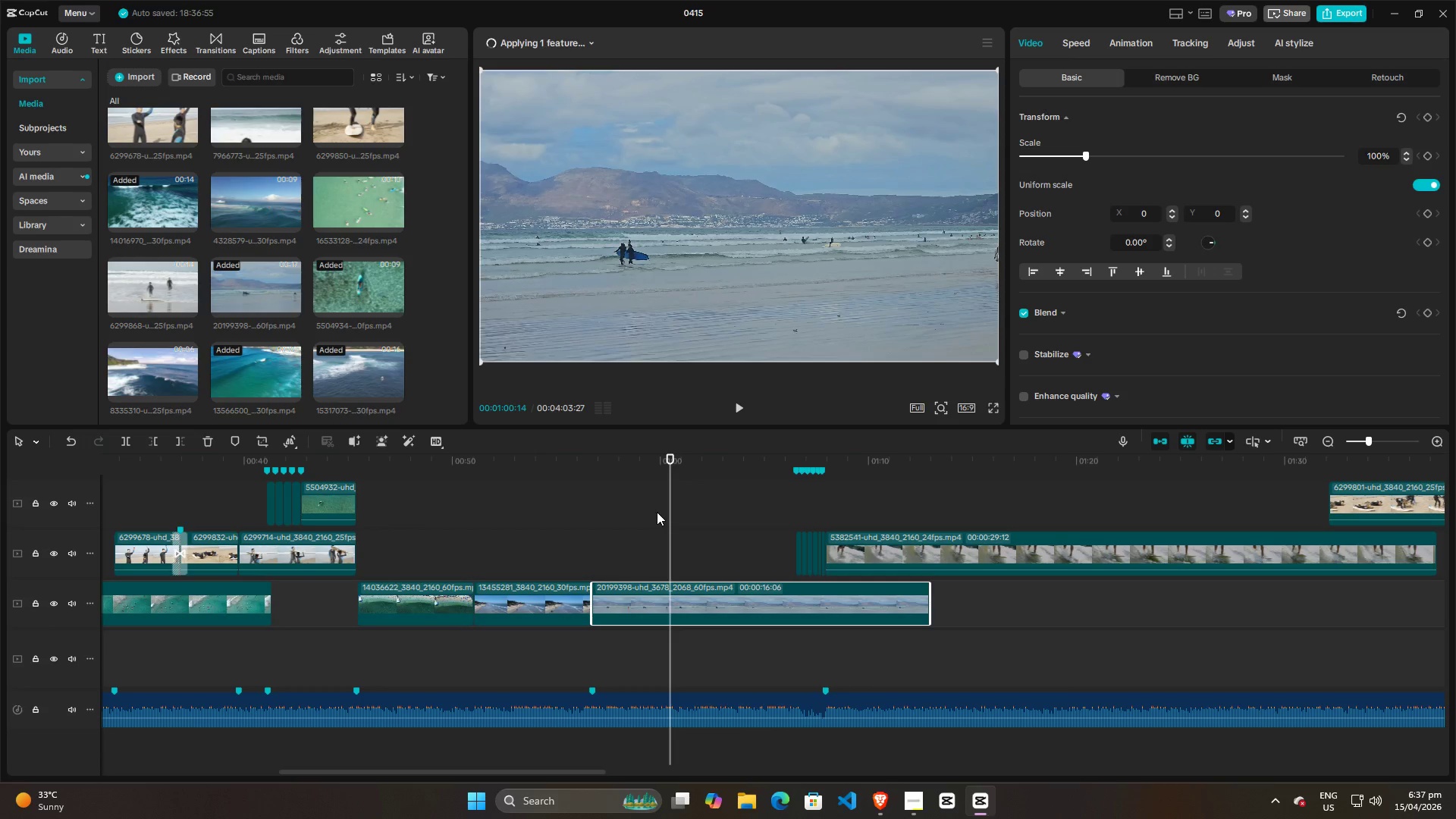 
key(Space)
 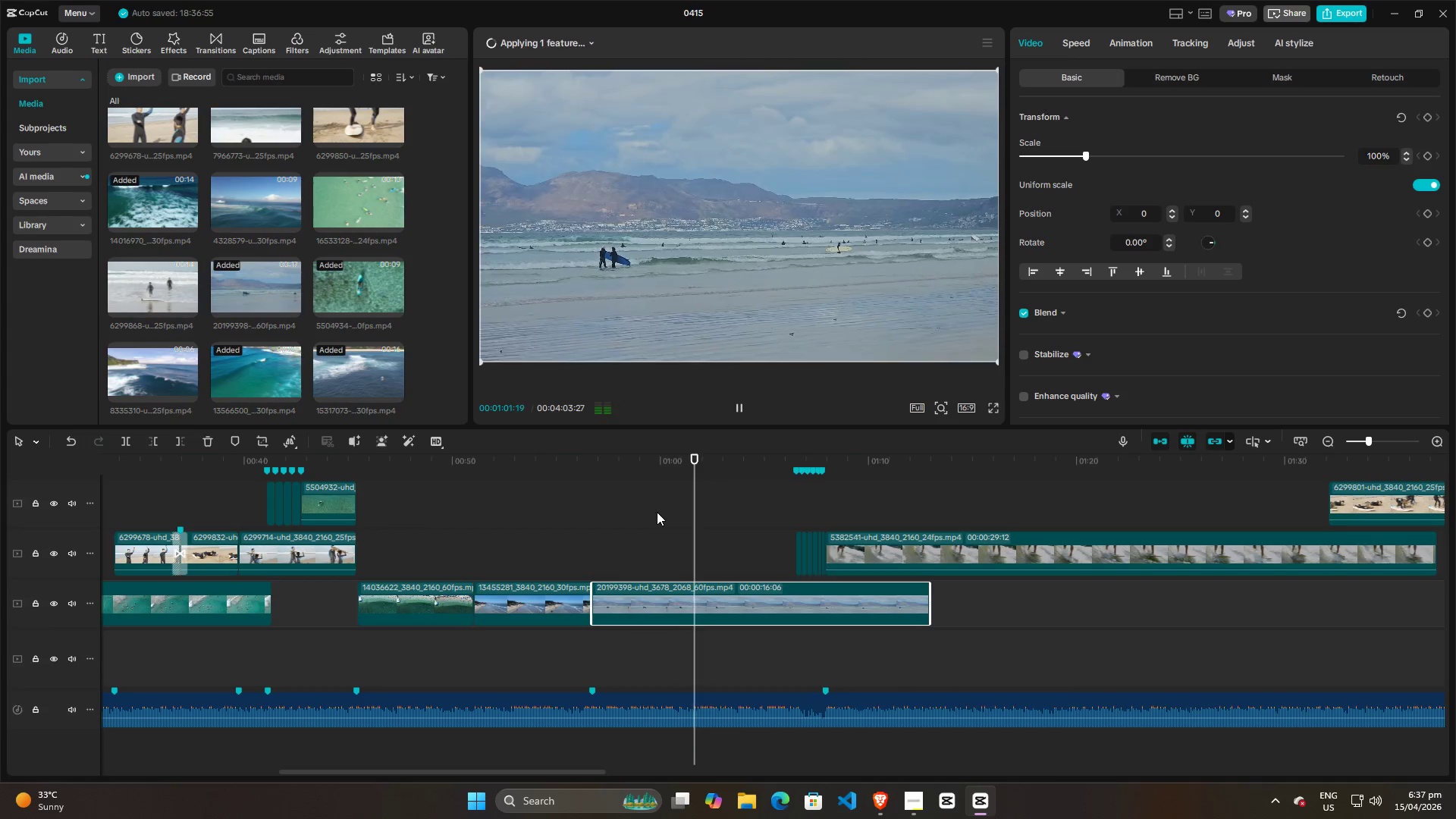 
key(Space)
 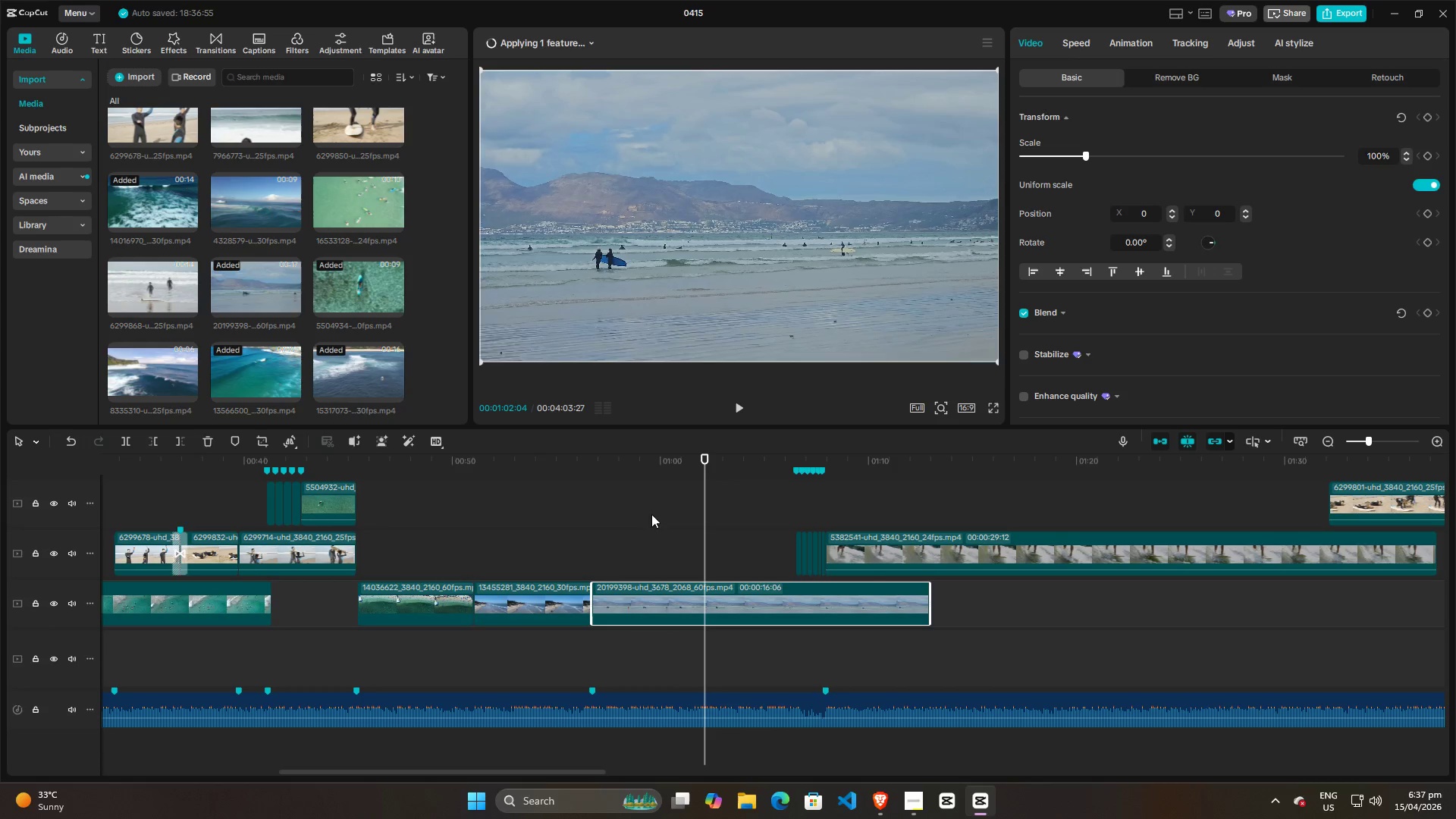 
left_click([579, 534])
 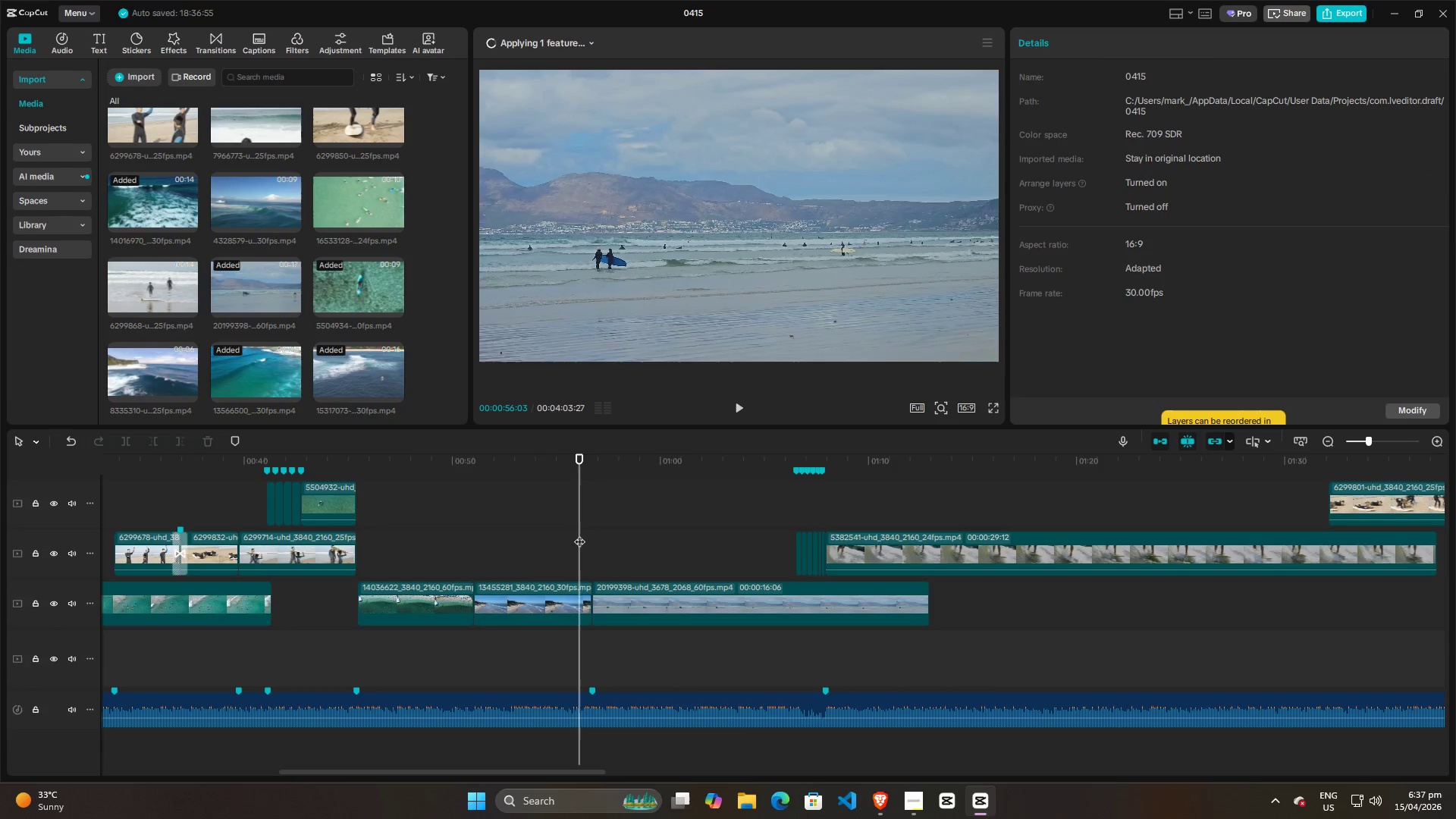 
key(Space)
 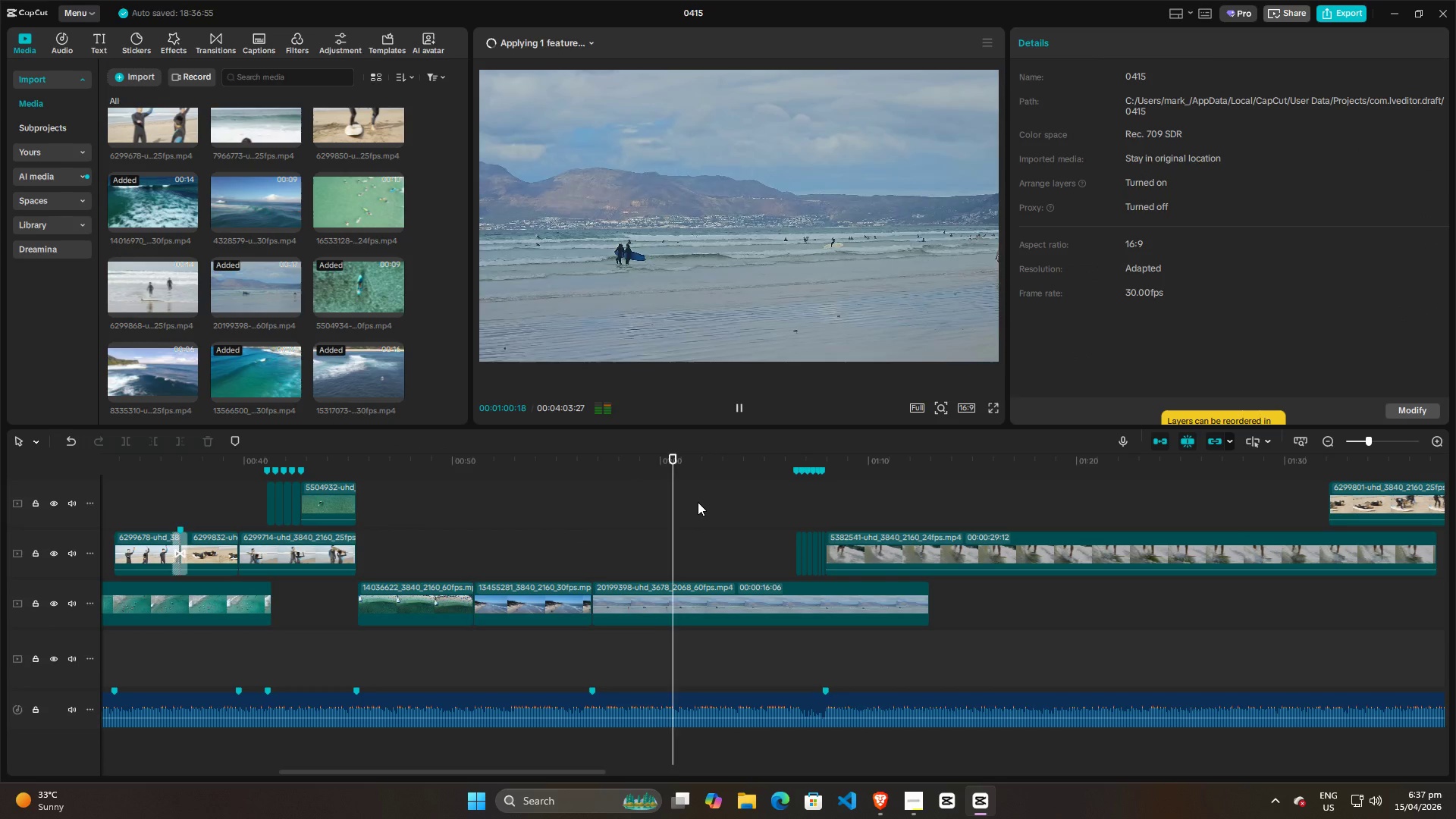 
wait(6.8)
 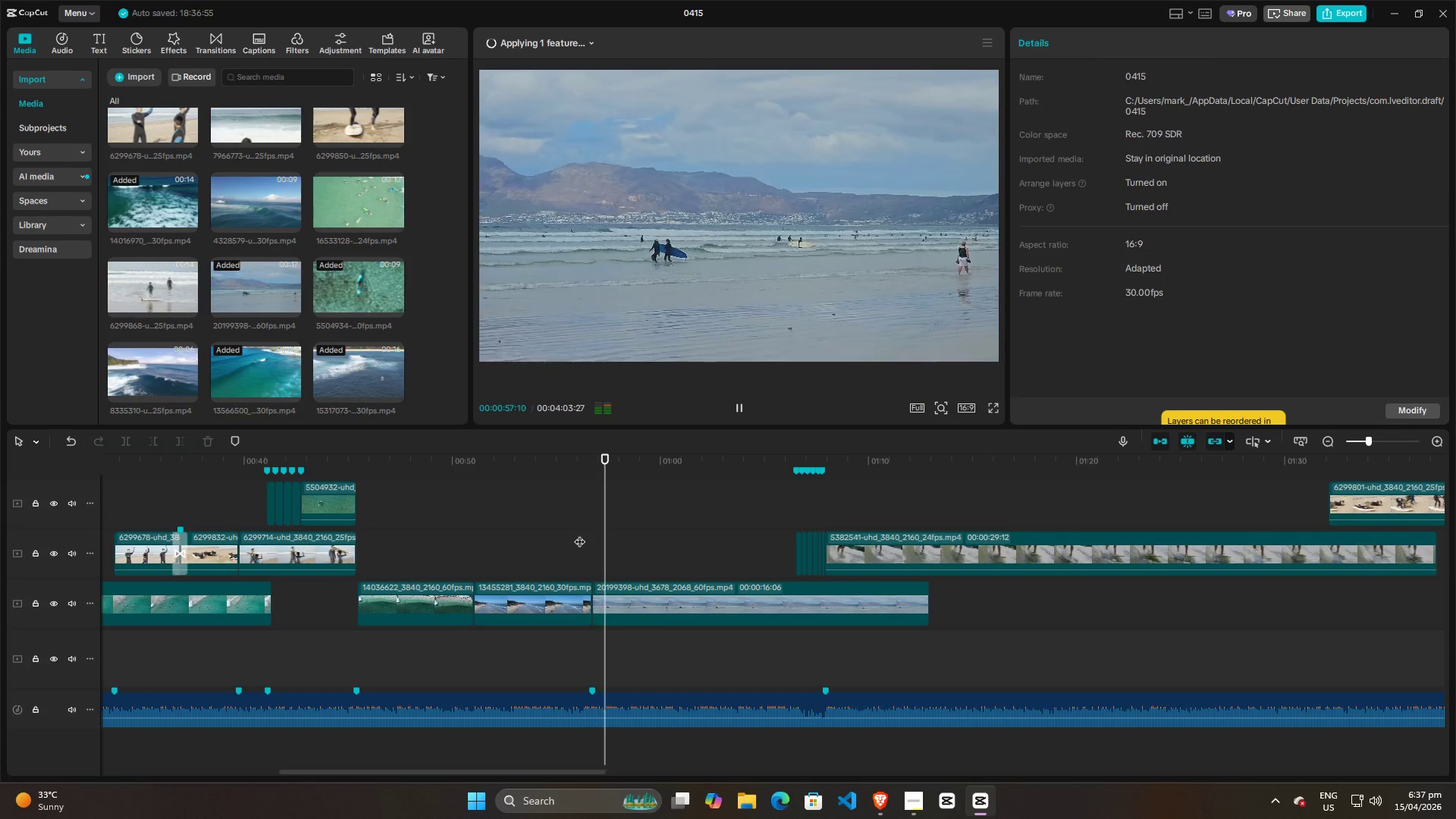 
key(Space)
 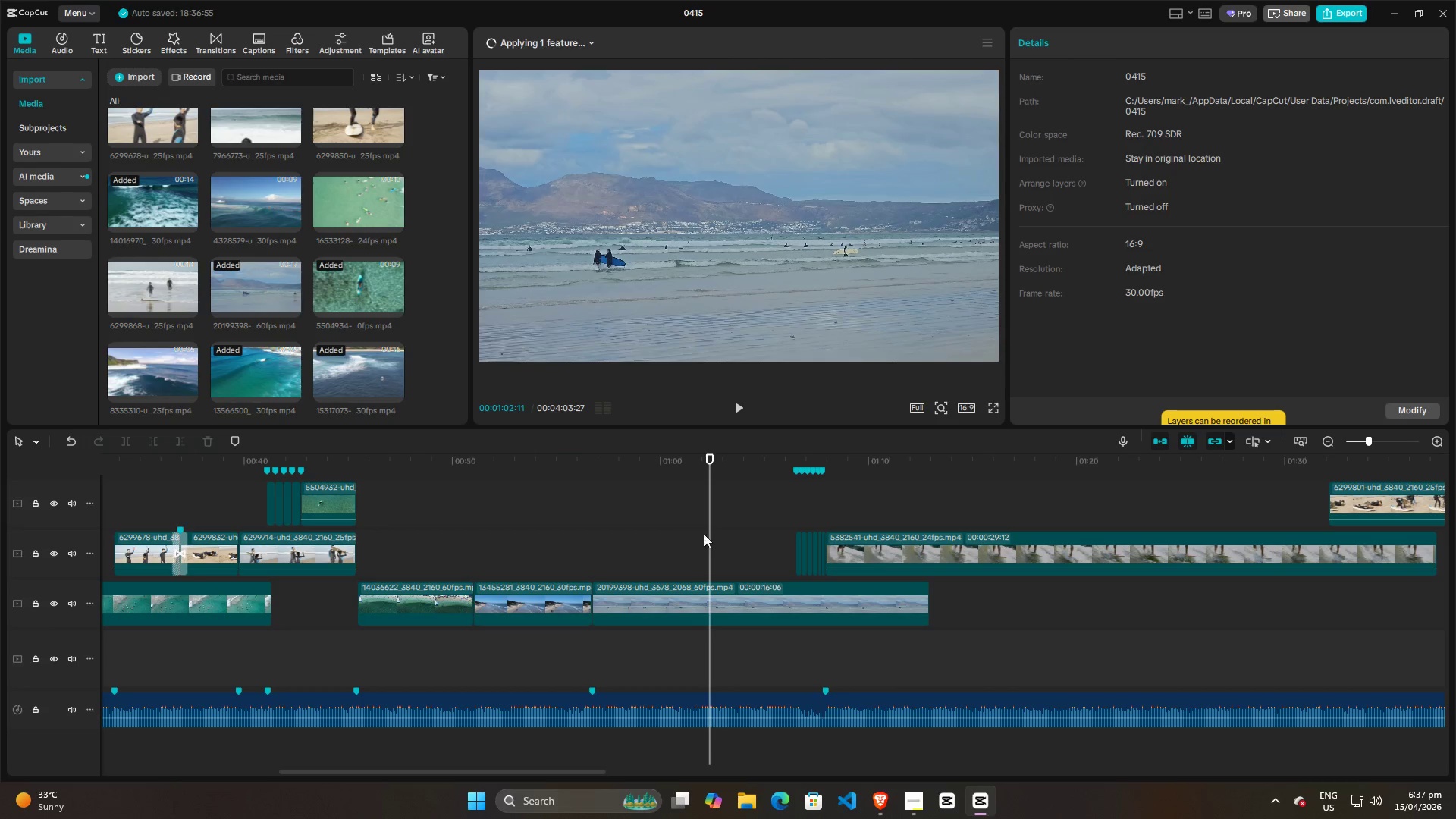 
left_click([704, 535])
 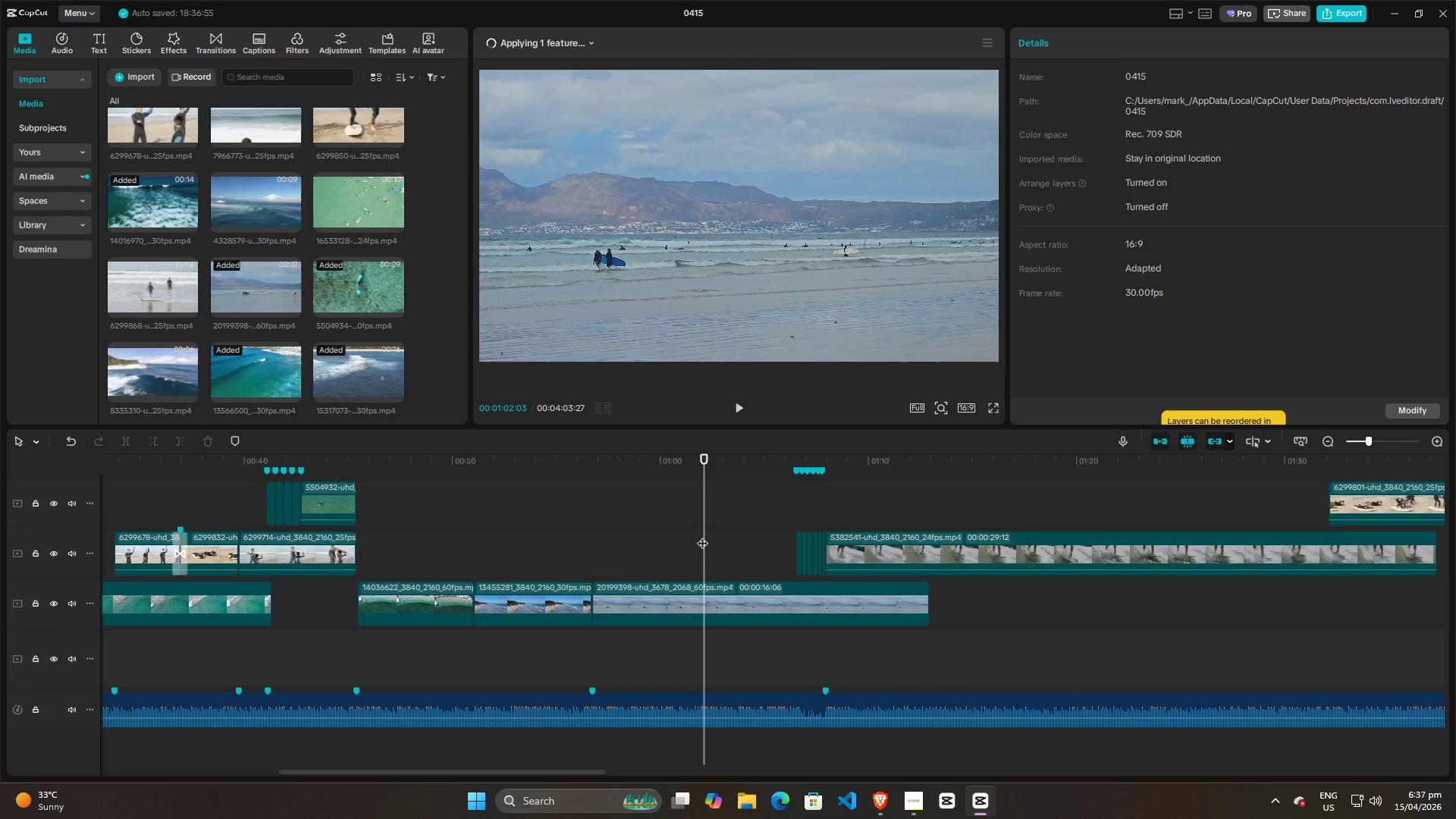 
key(Space)
 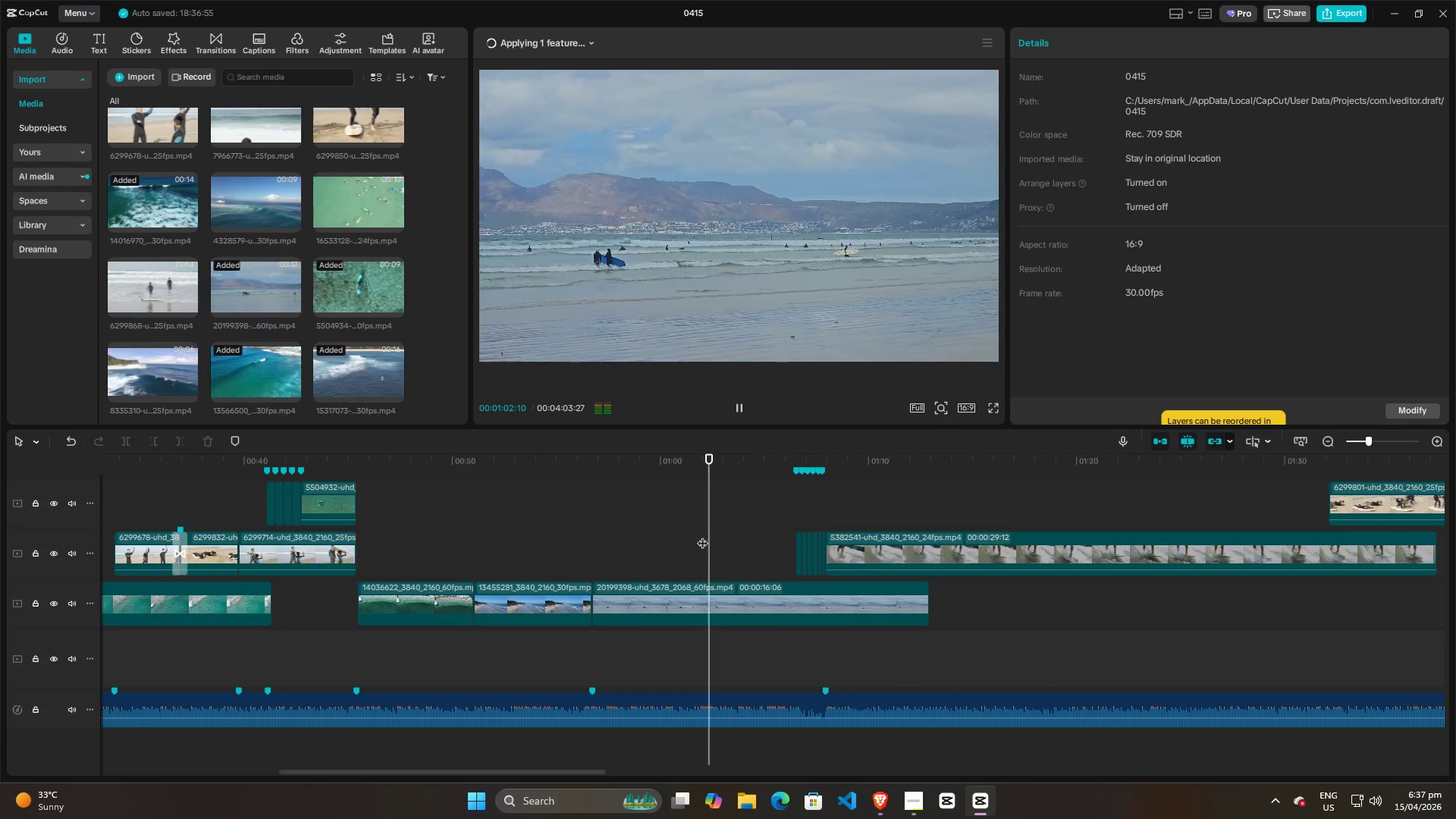 
key(Space)
 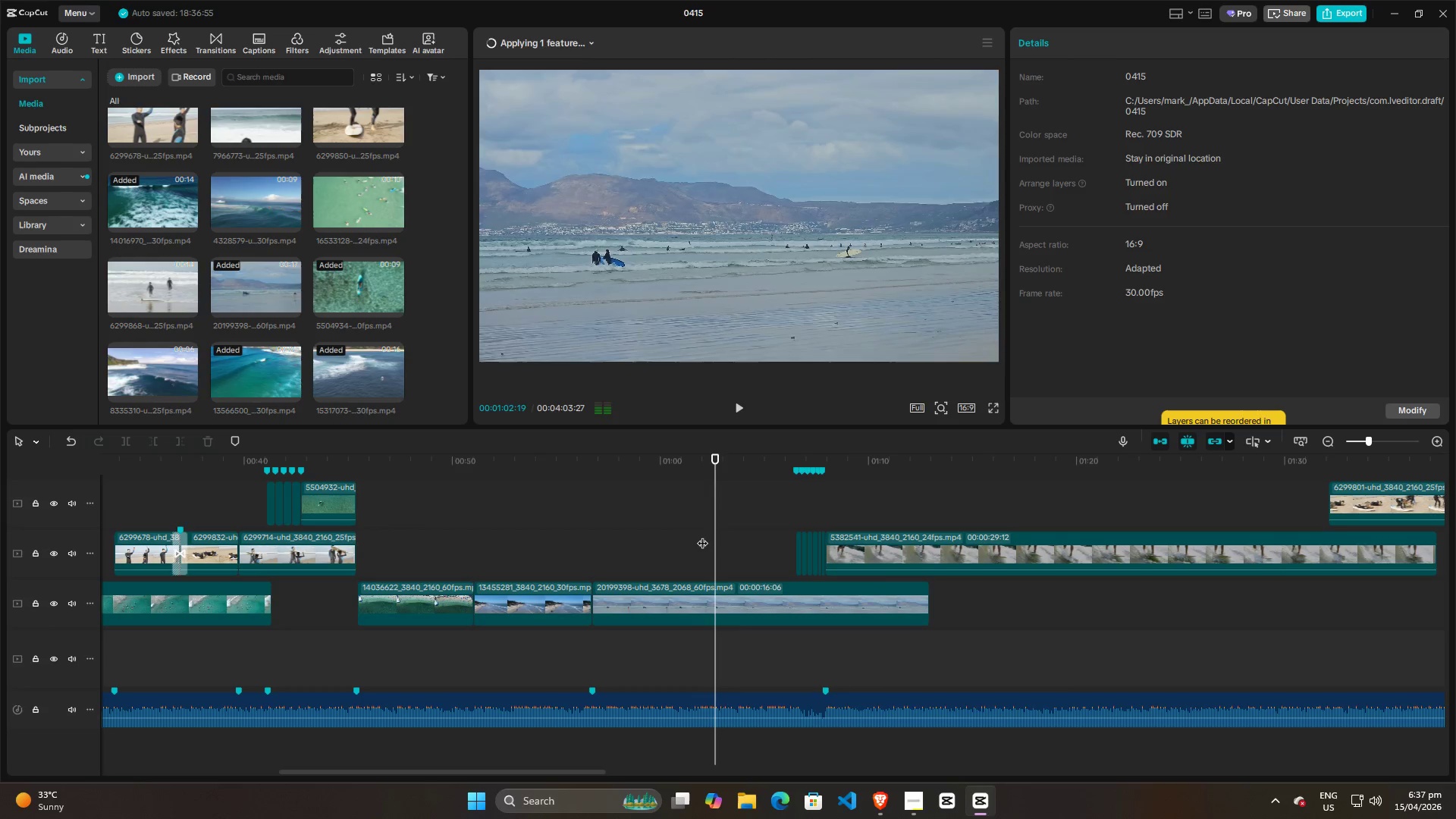 
left_click([702, 535])
 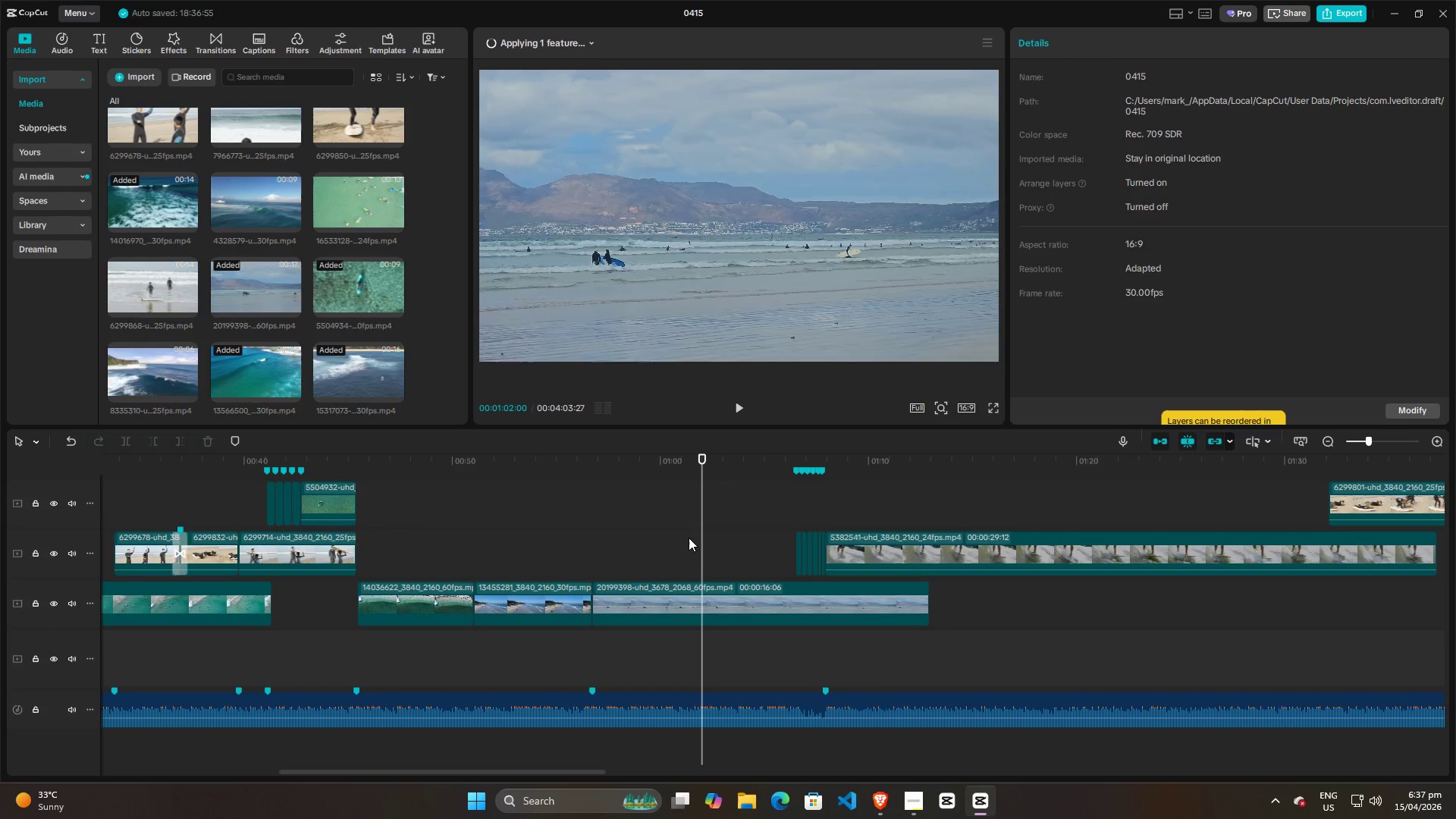 
key(Space)
 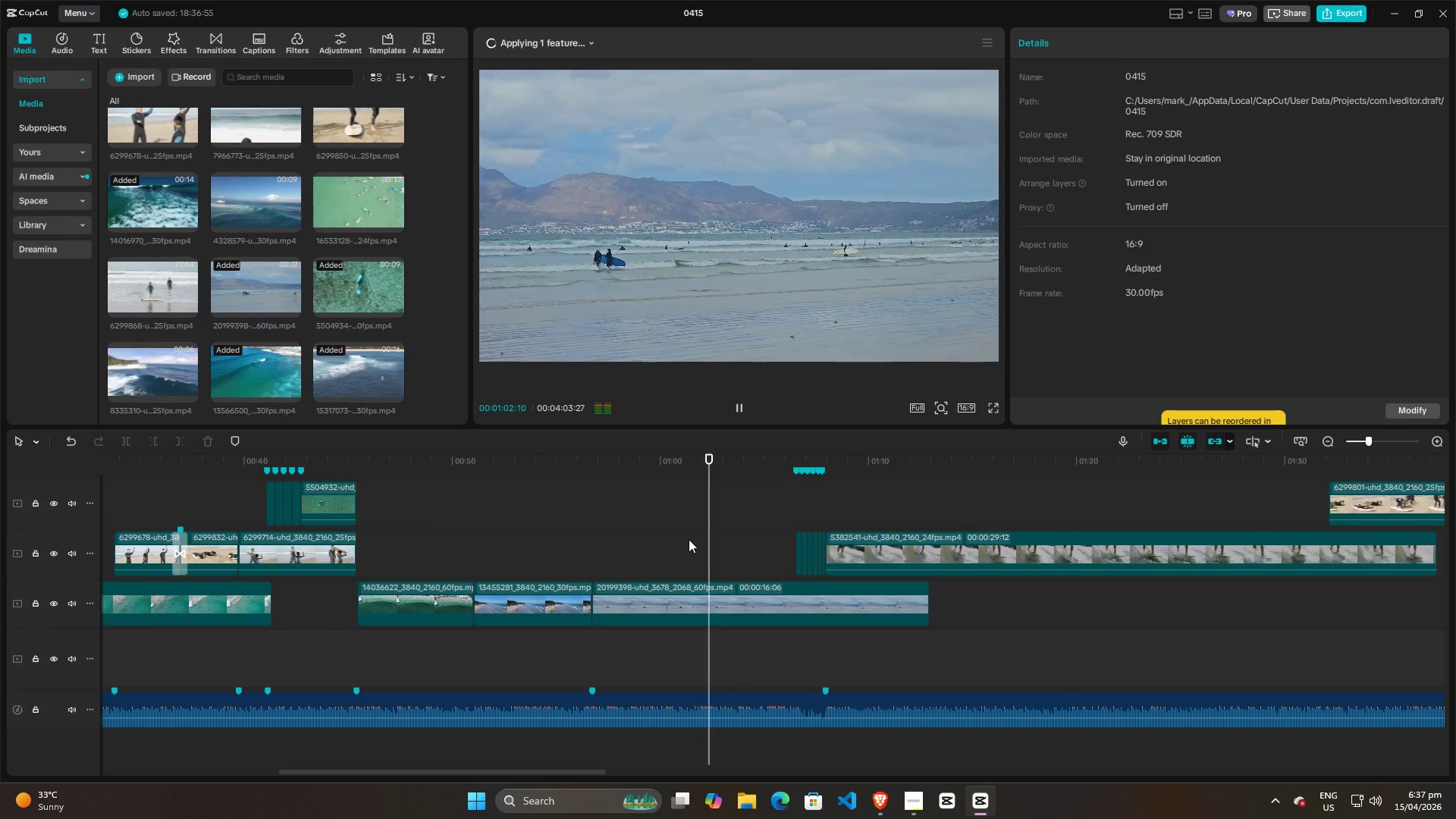 
key(Space)
 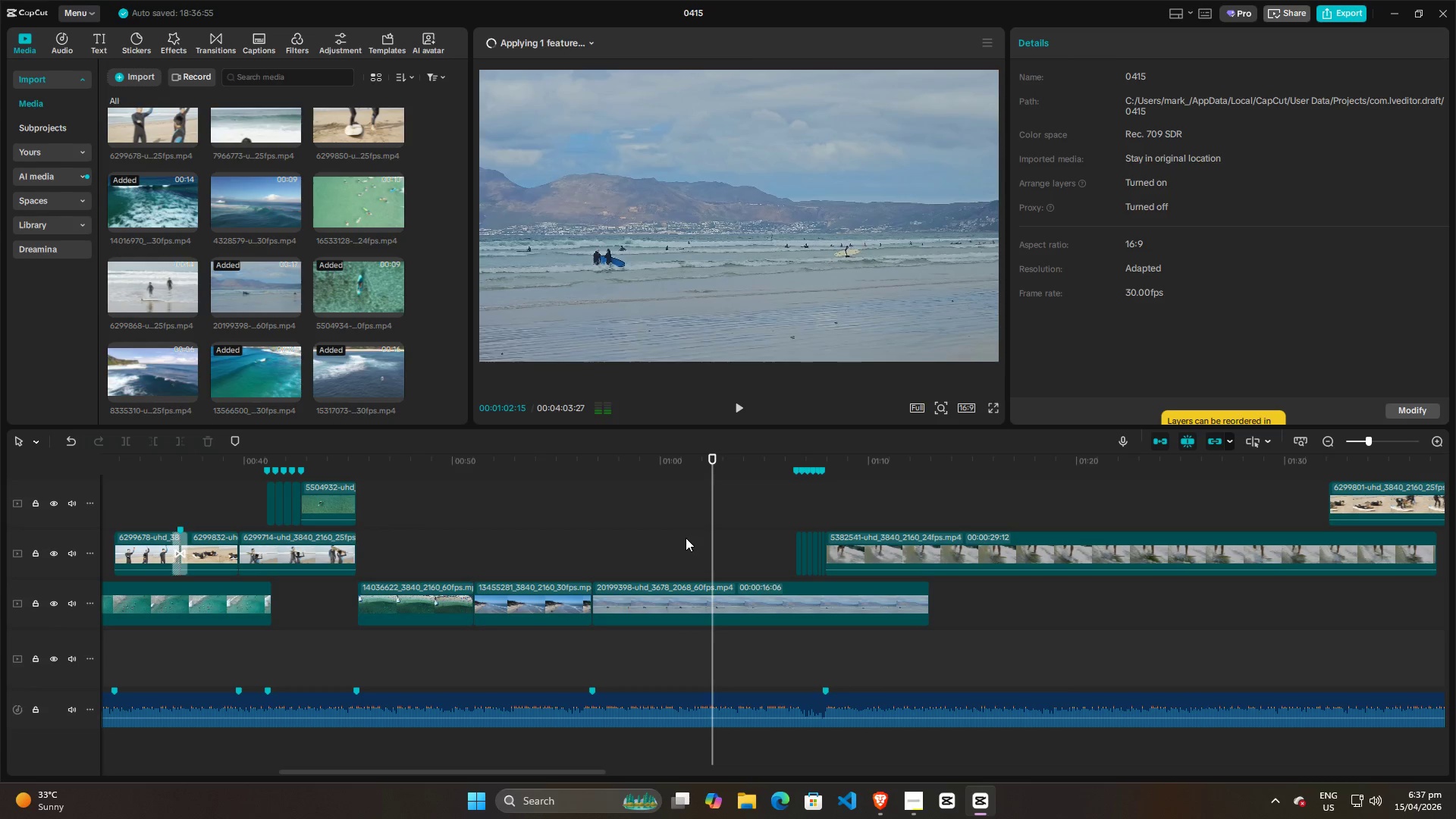 
left_click([686, 538])
 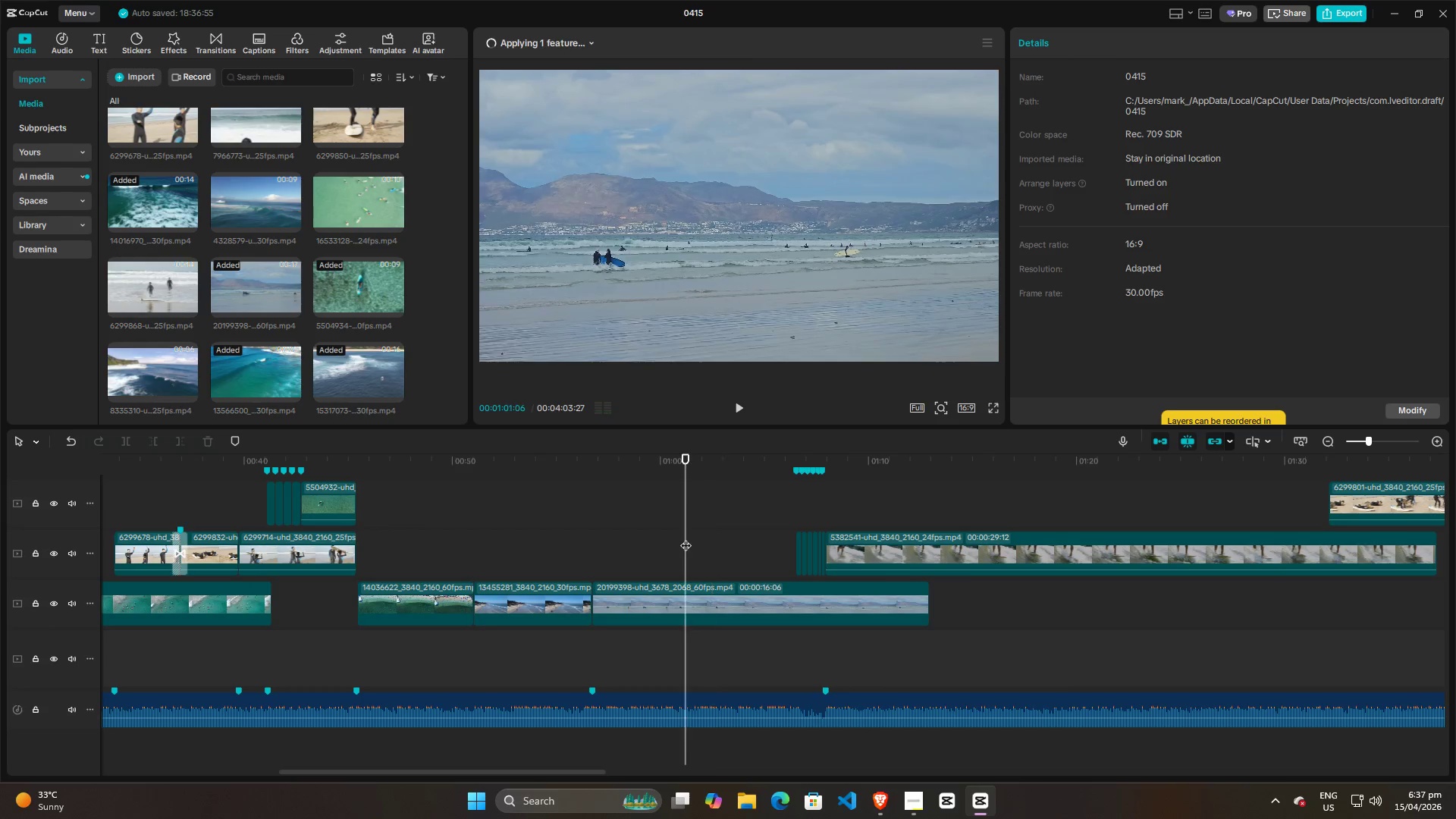 
key(Space)
 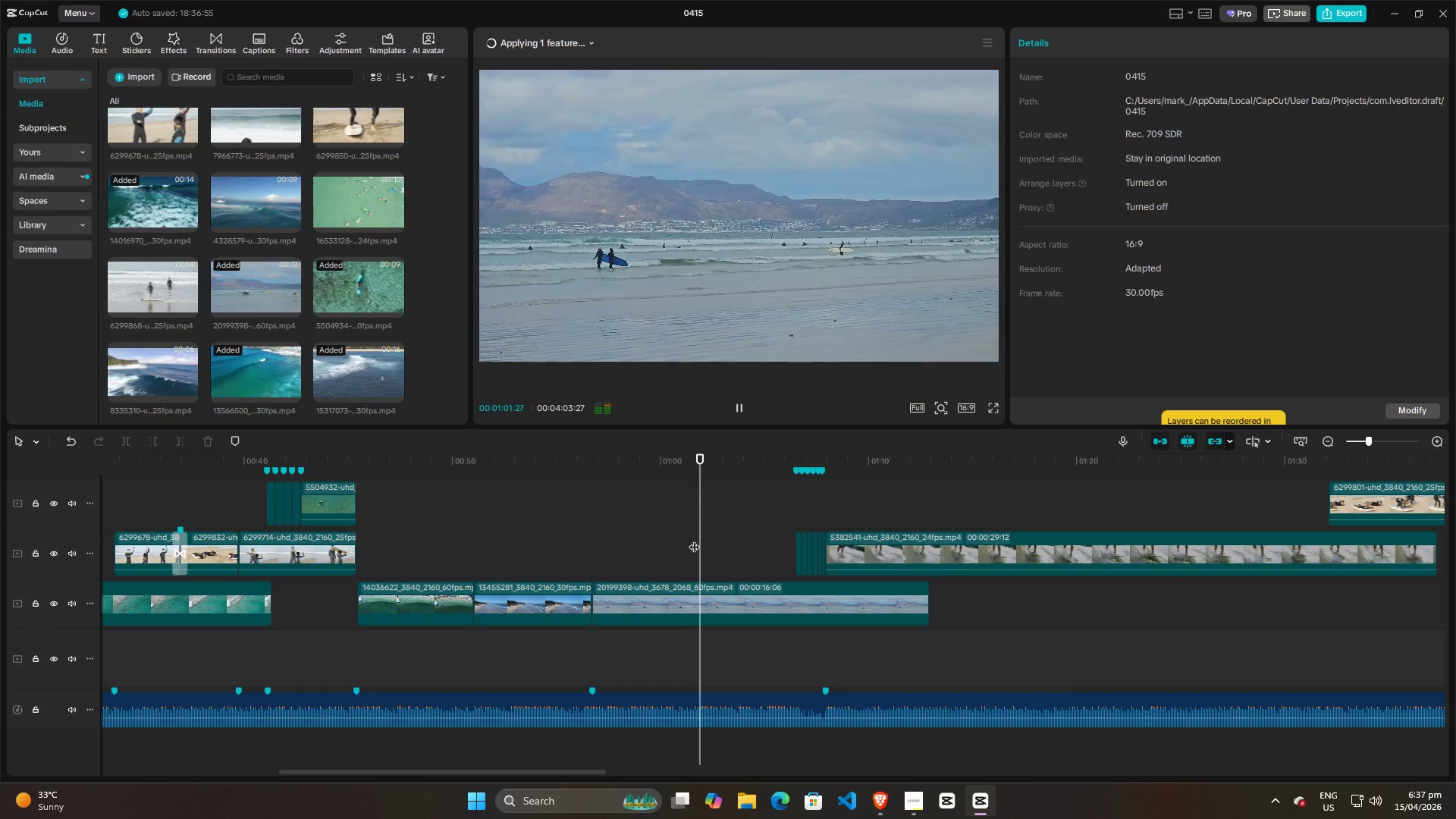 
key(Space)
 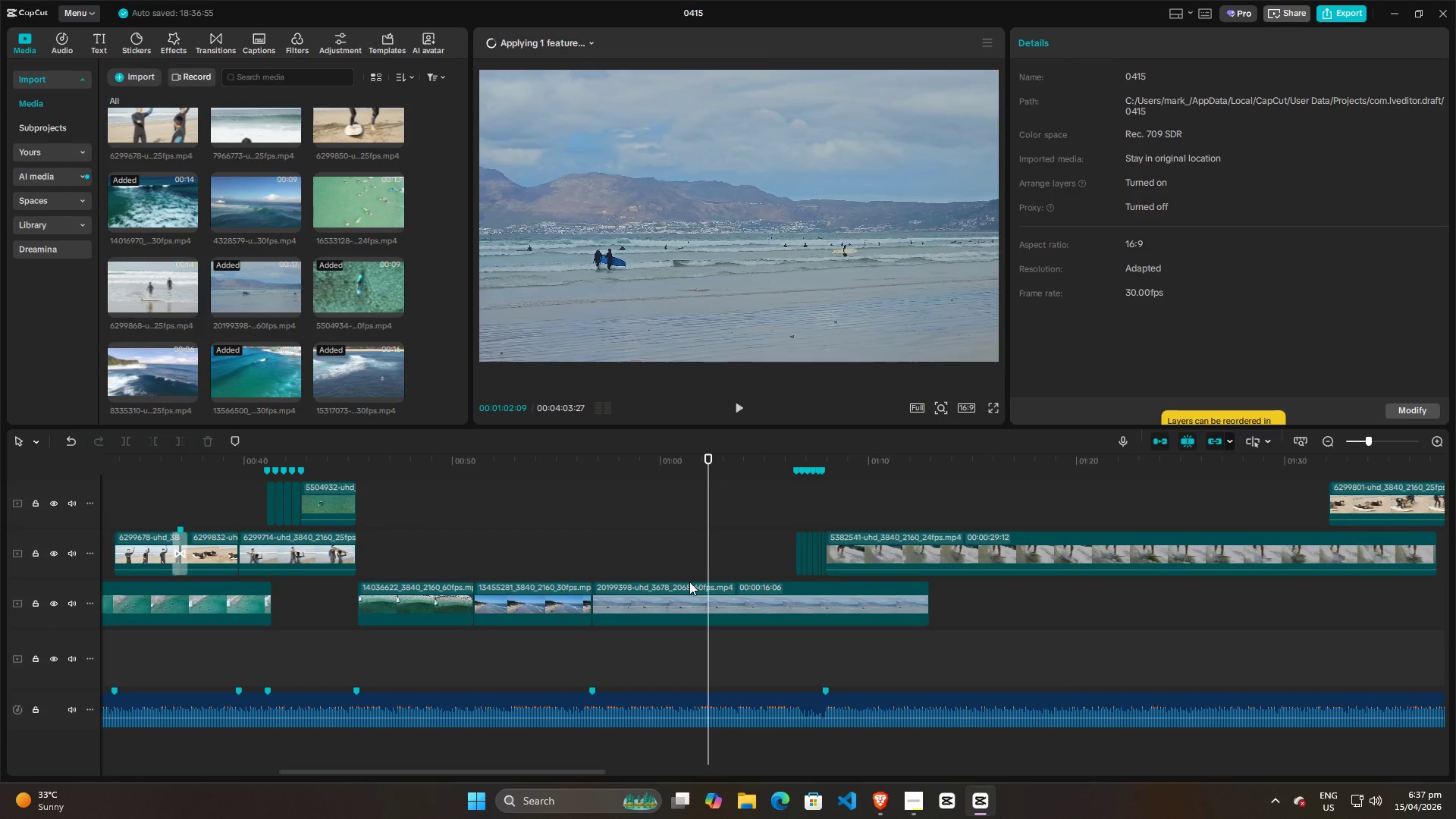 
left_click([681, 538])
 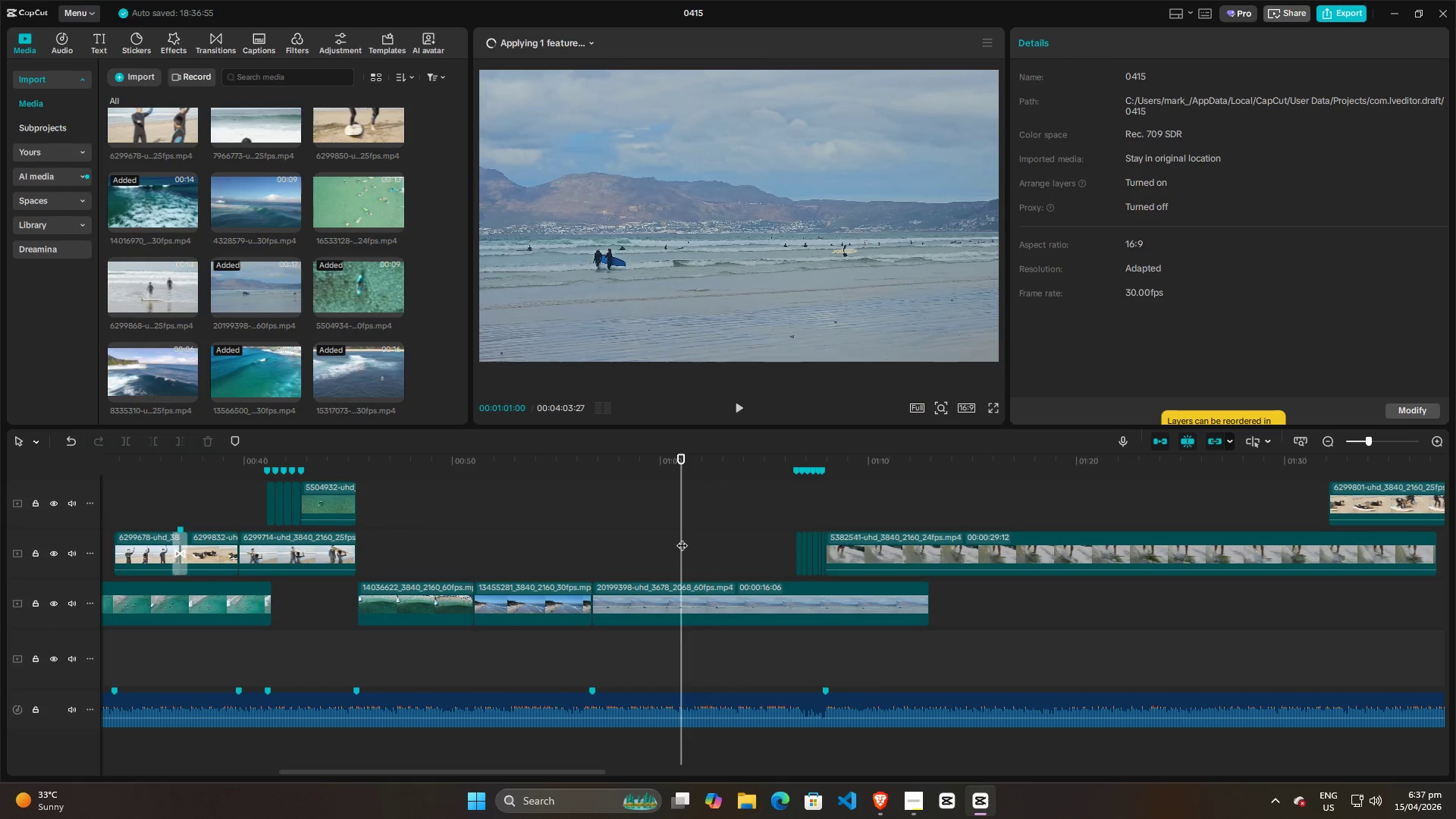 
key(Space)
 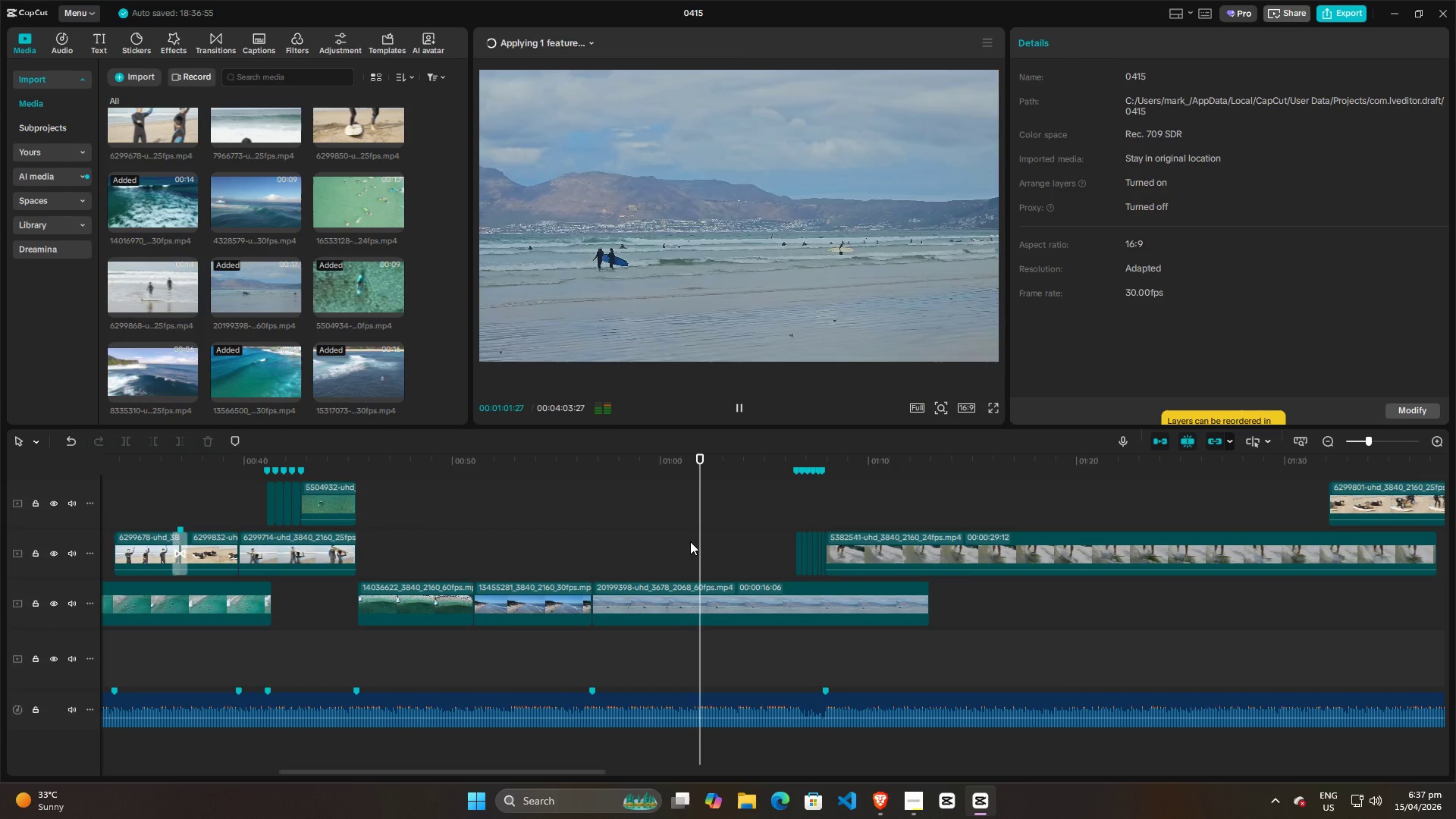 
key(Space)
 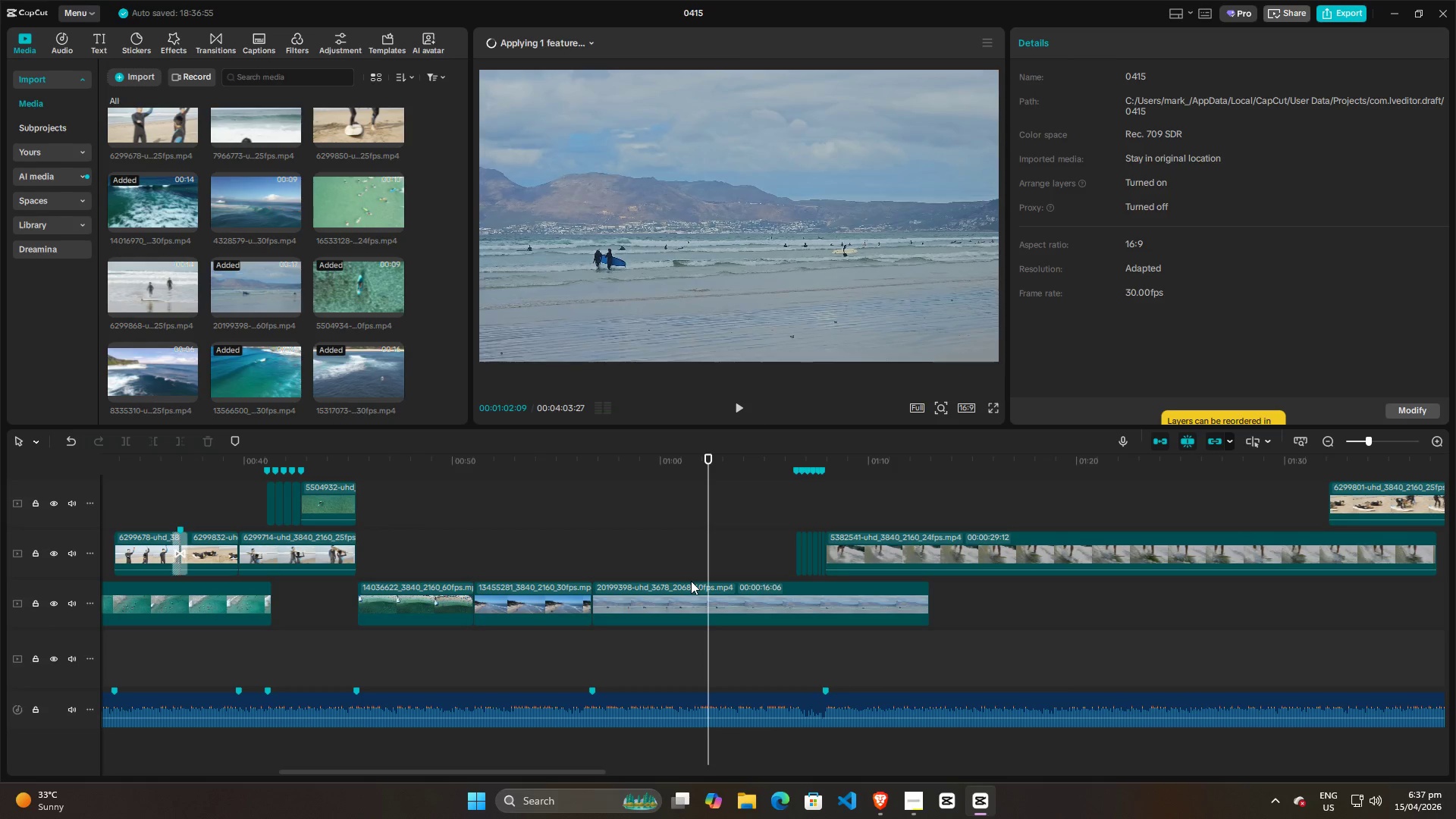 
left_click([687, 598])
 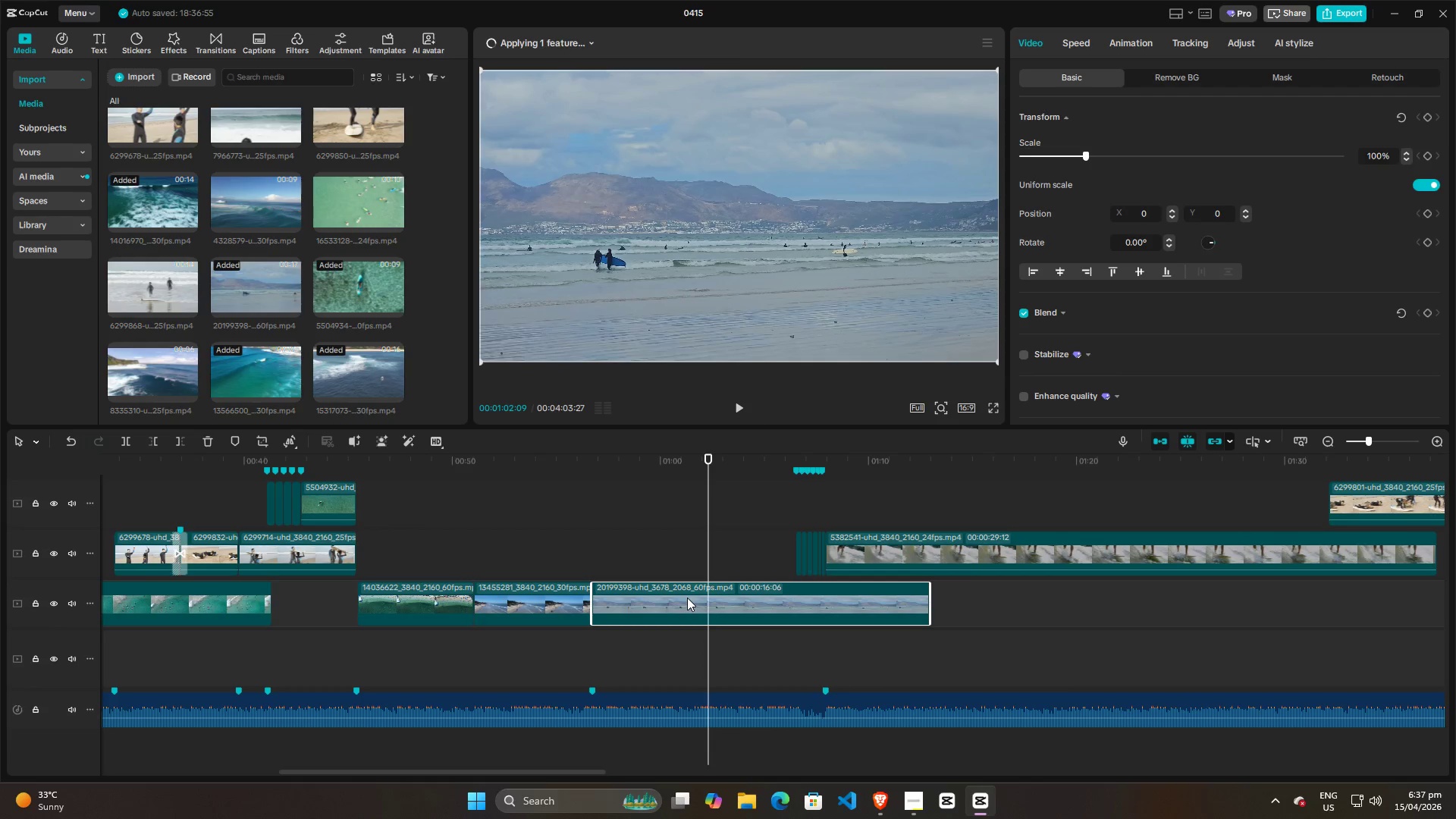 
key(W)
 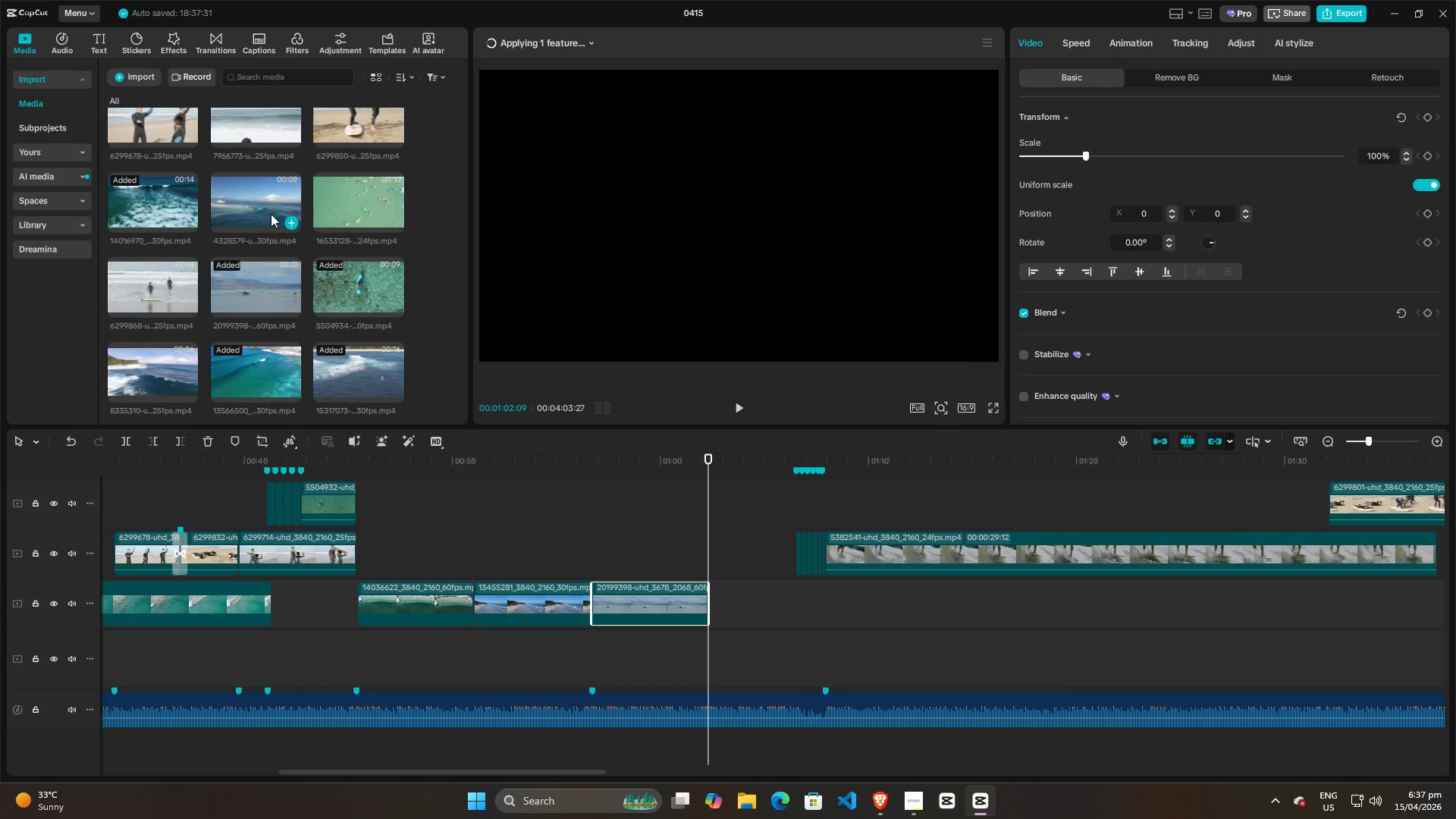 
double_click([255, 286])
 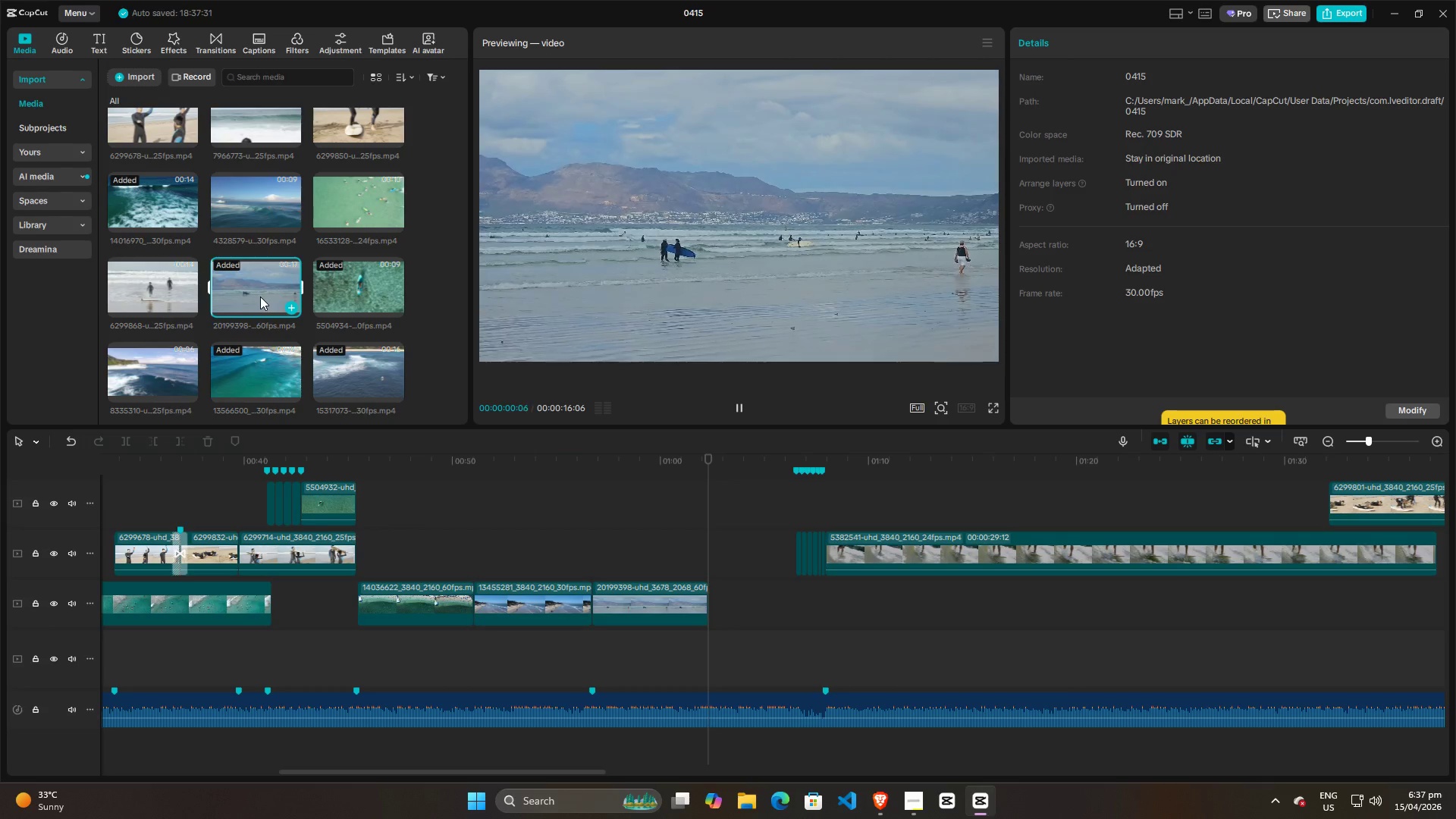 
left_click([268, 214])
 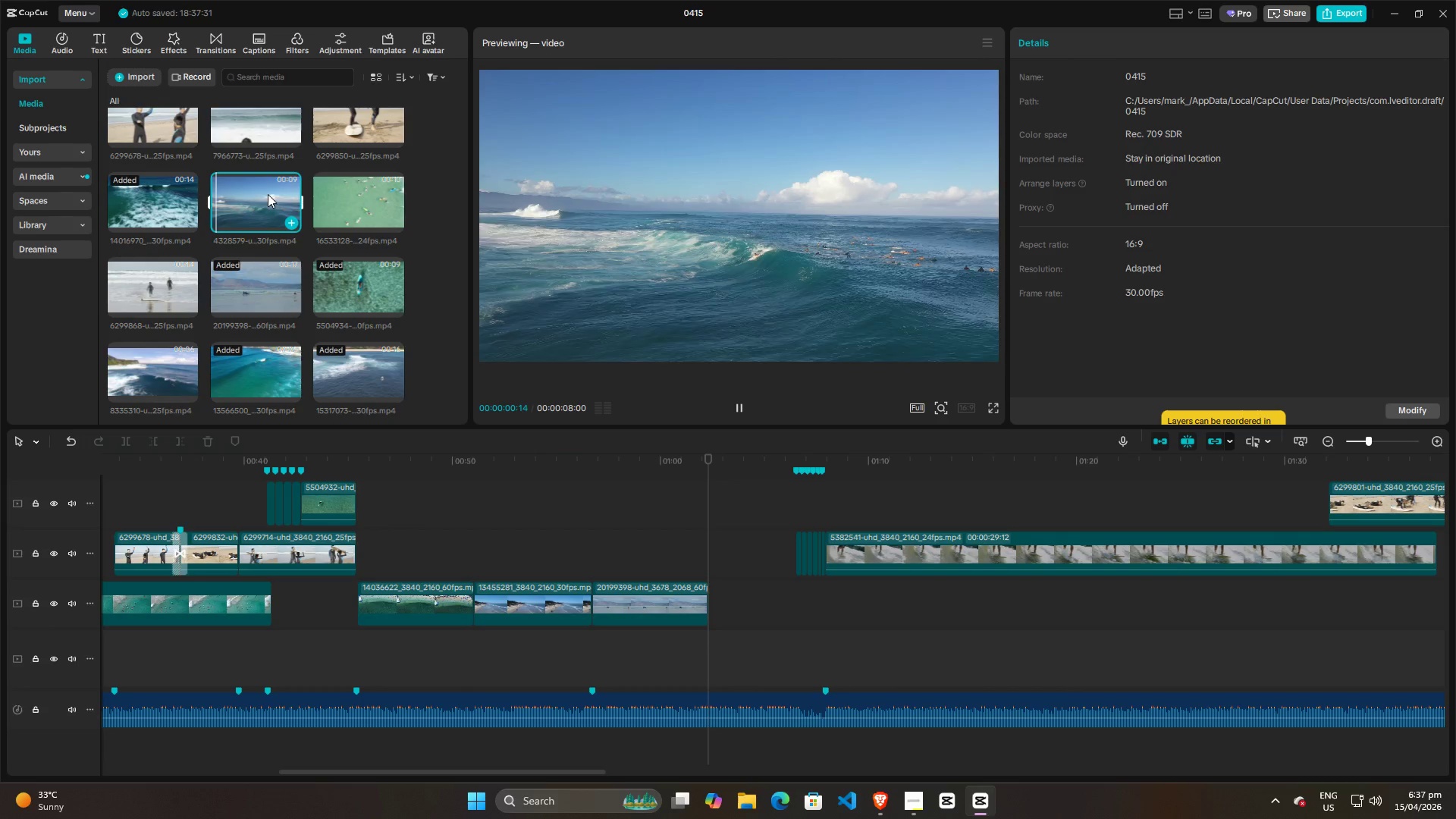 
left_click_drag(start_coordinate=[261, 185], to_coordinate=[711, 604])
 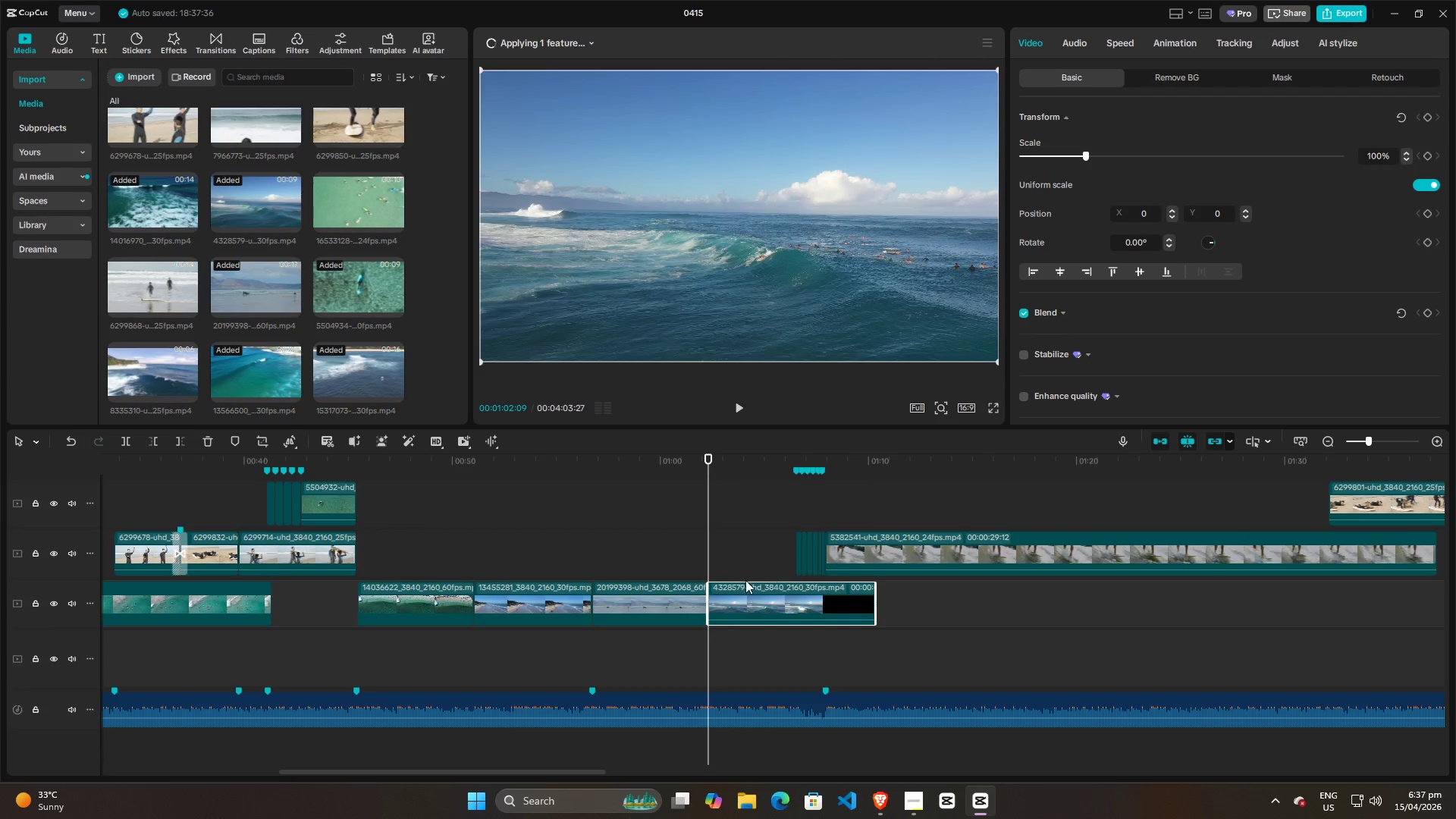 
left_click_drag(start_coordinate=[739, 600], to_coordinate=[662, 553])
 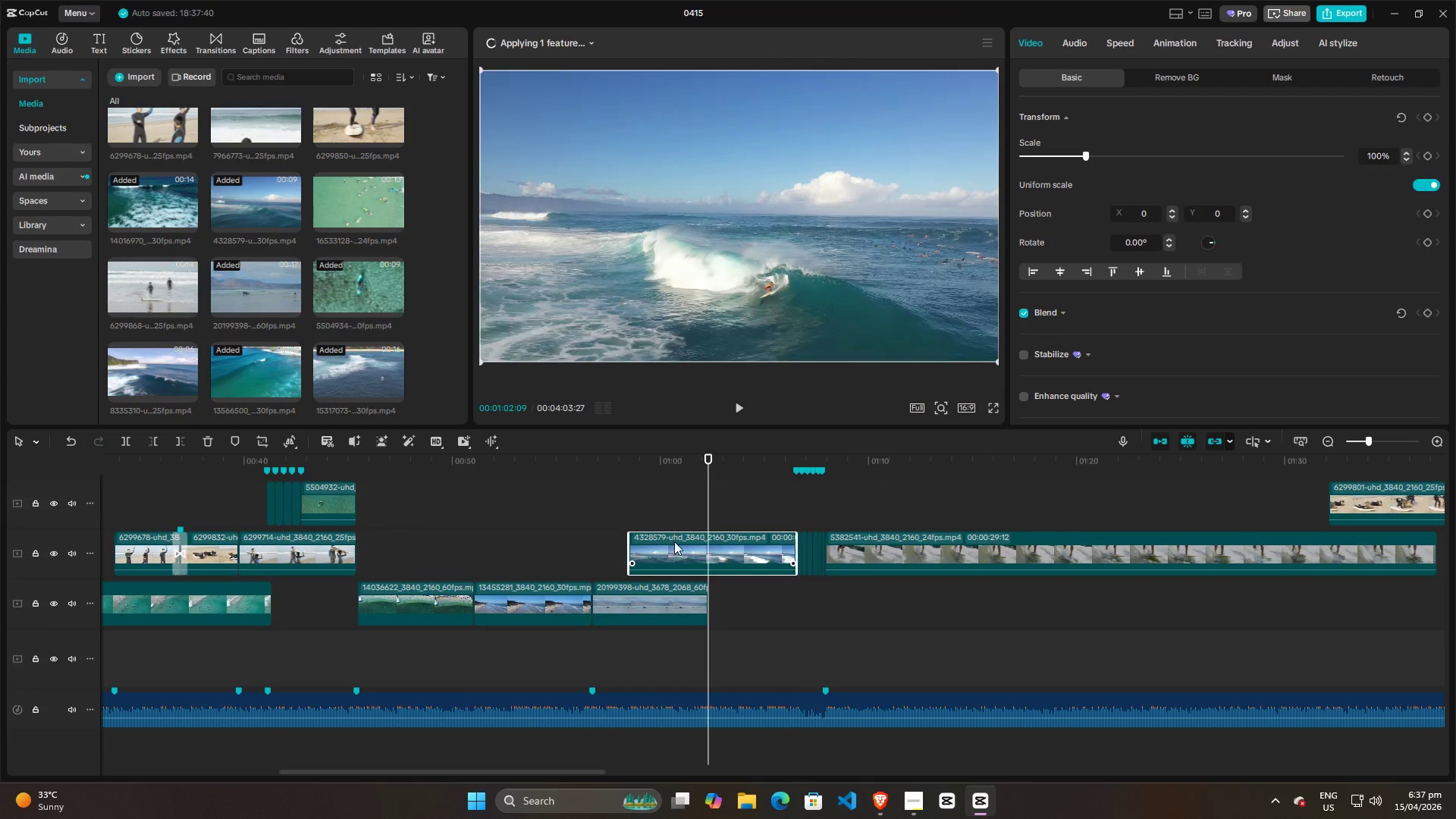 
key(Space)
 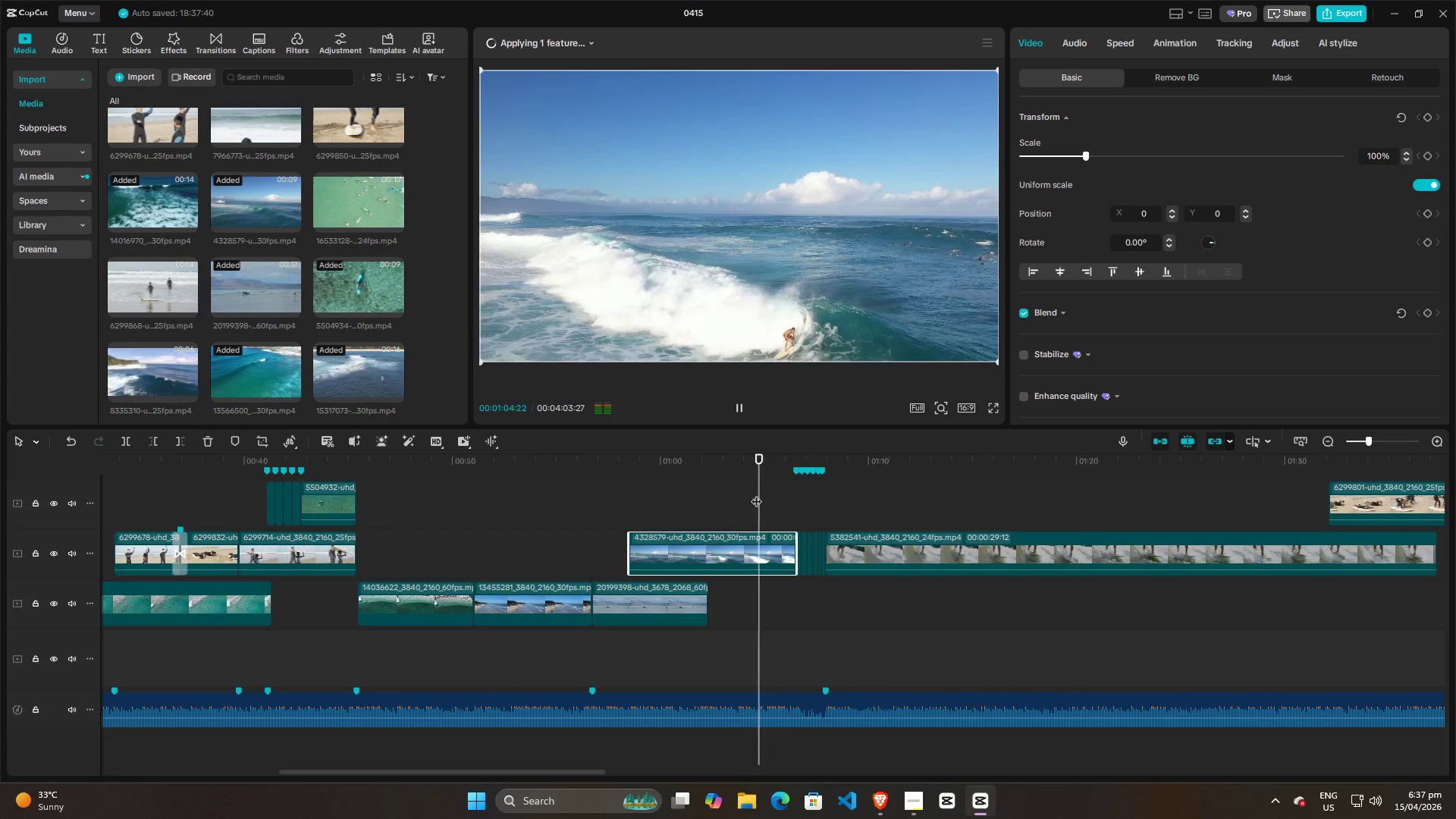 
key(Space)
 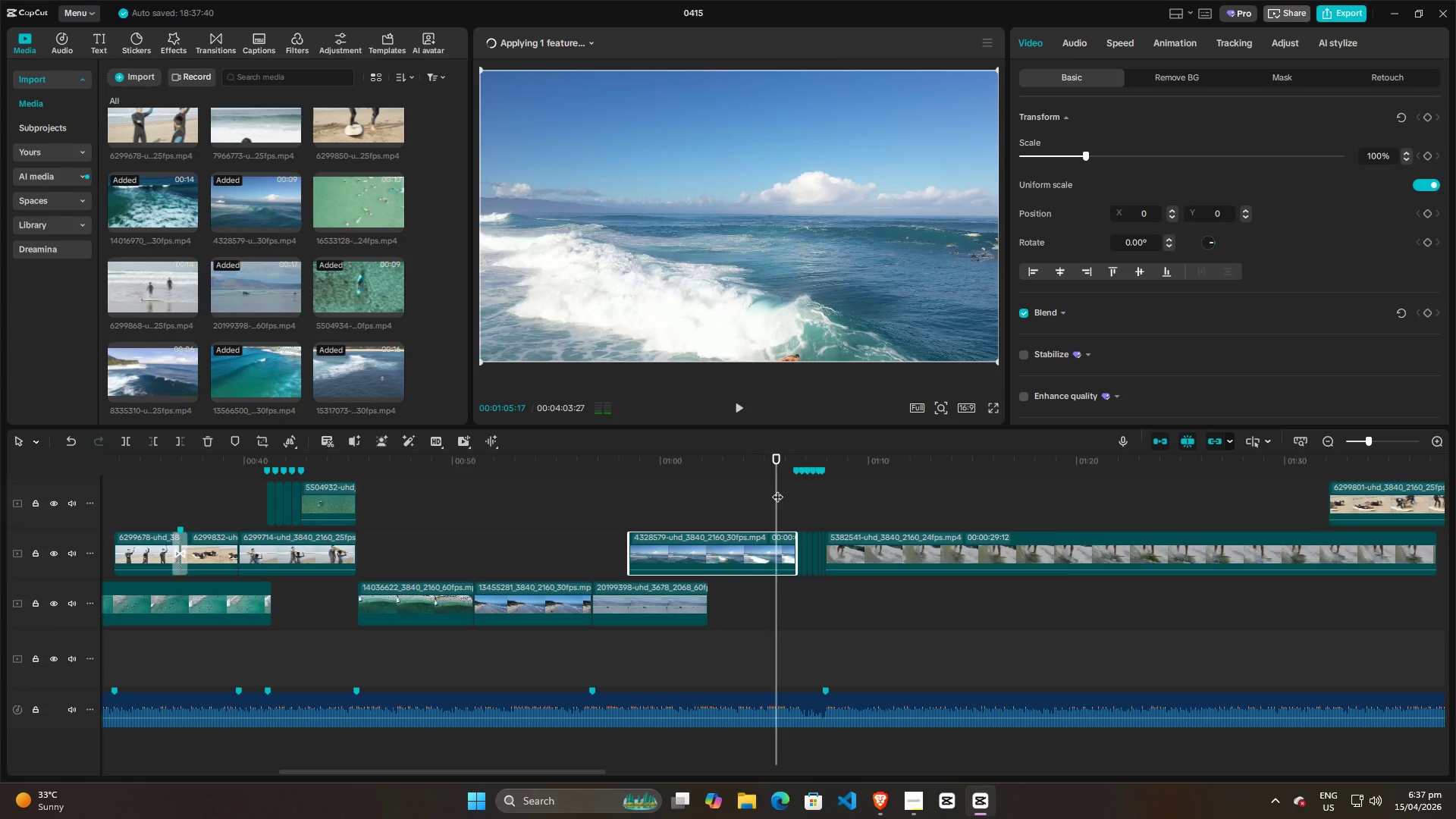 
key(Space)
 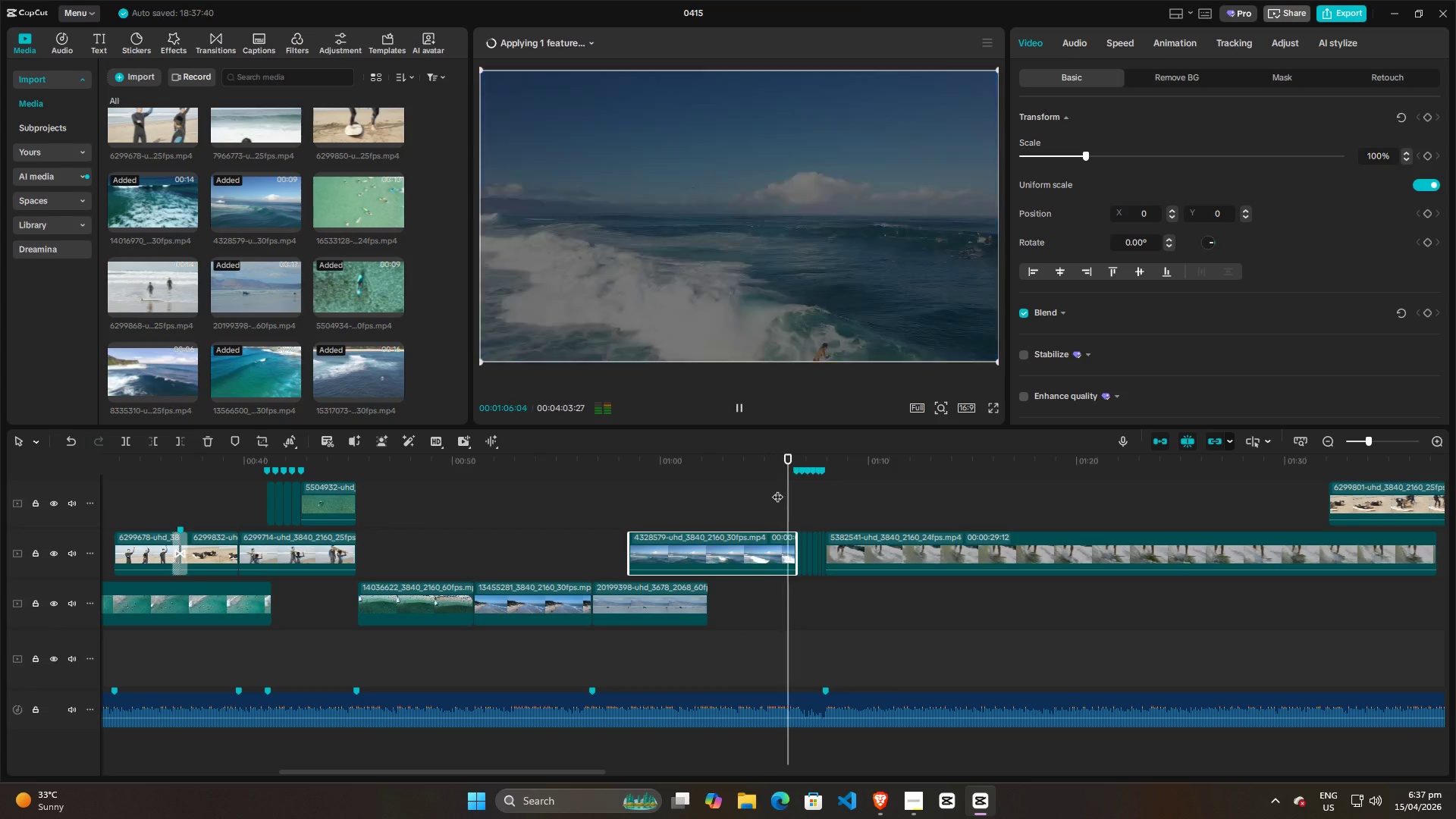 
key(Space)
 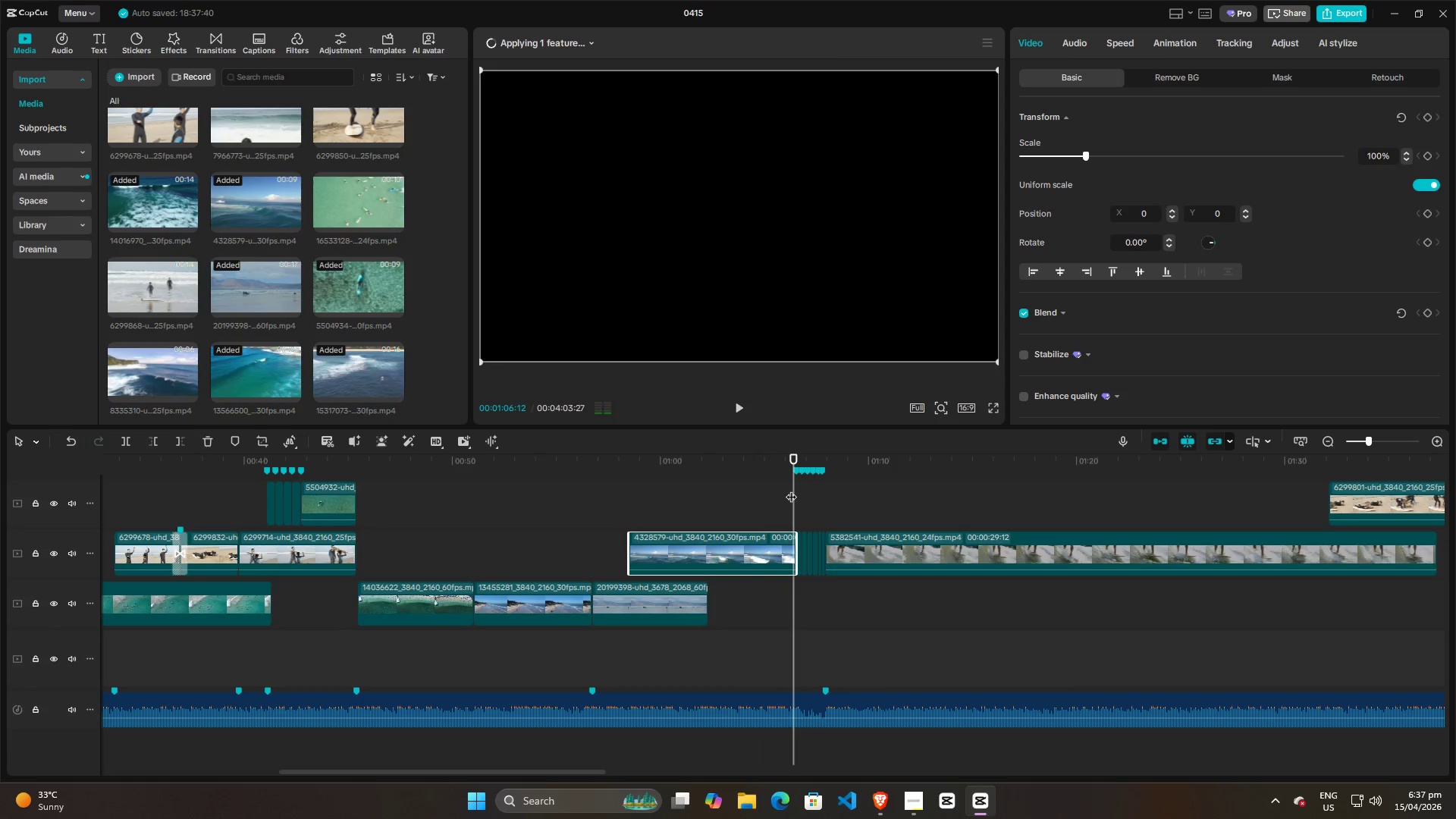 
left_click_drag(start_coordinate=[791, 489], to_coordinate=[654, 509])
 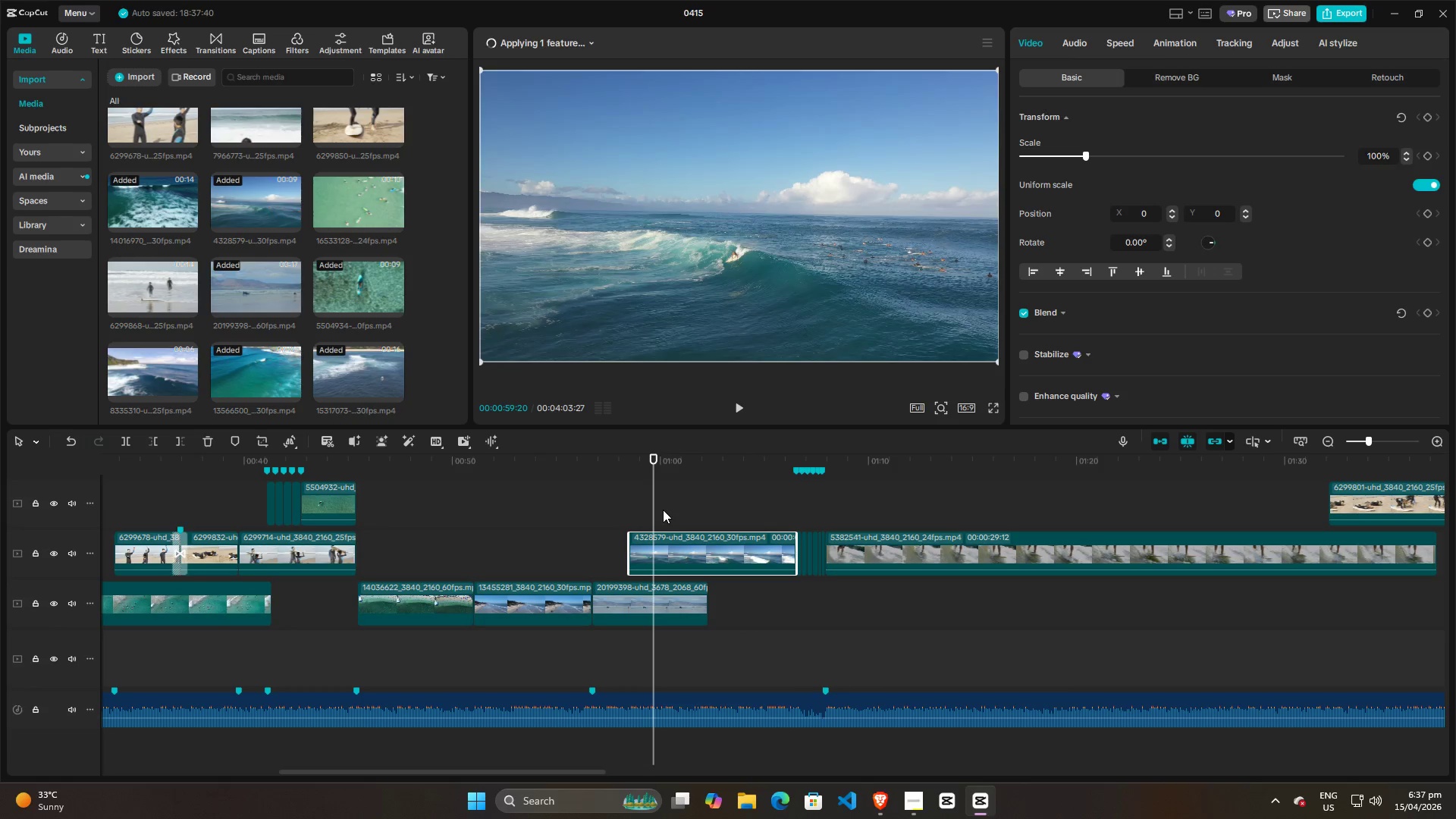 
key(Space)
 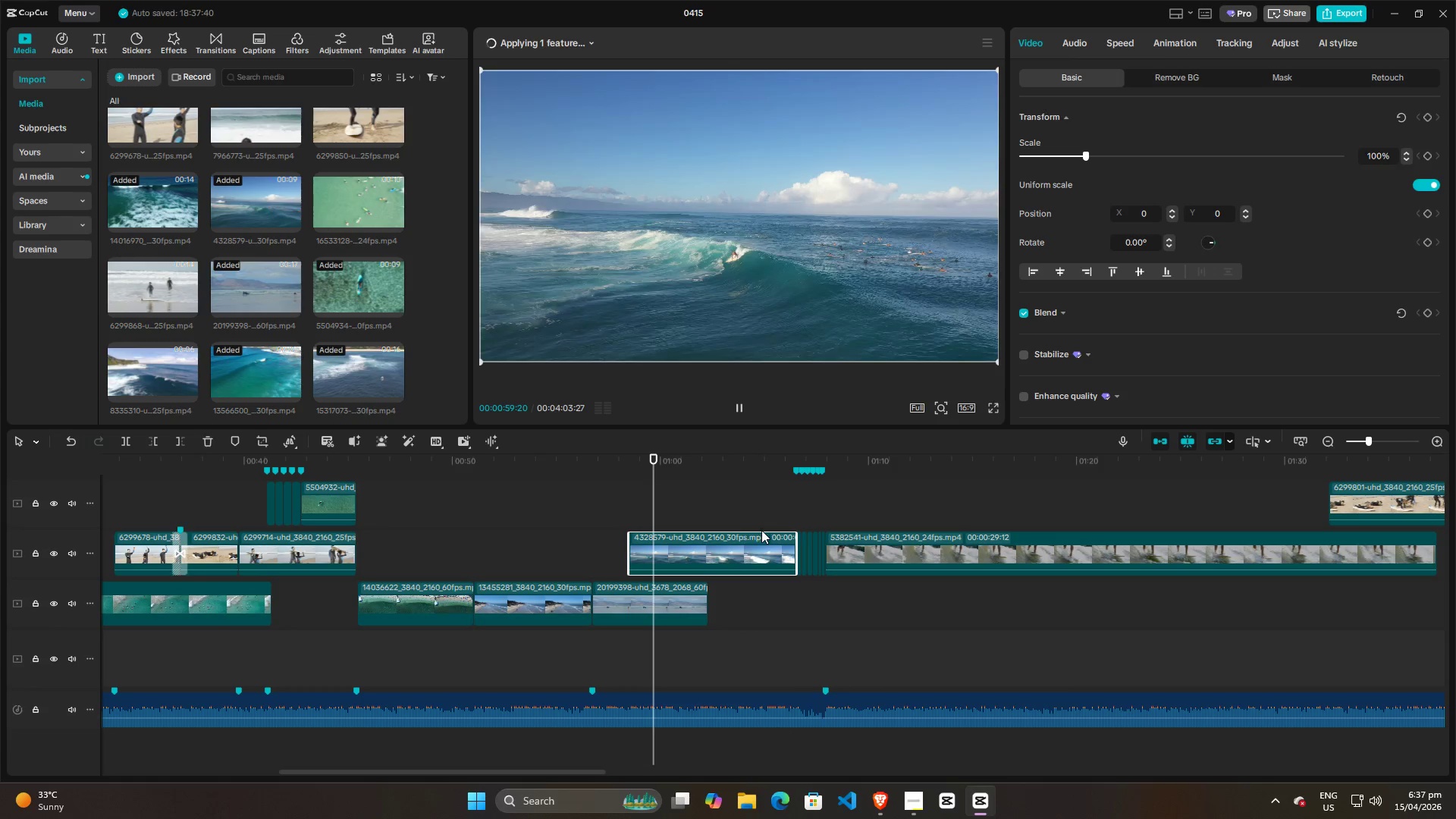 
left_click([764, 509])
 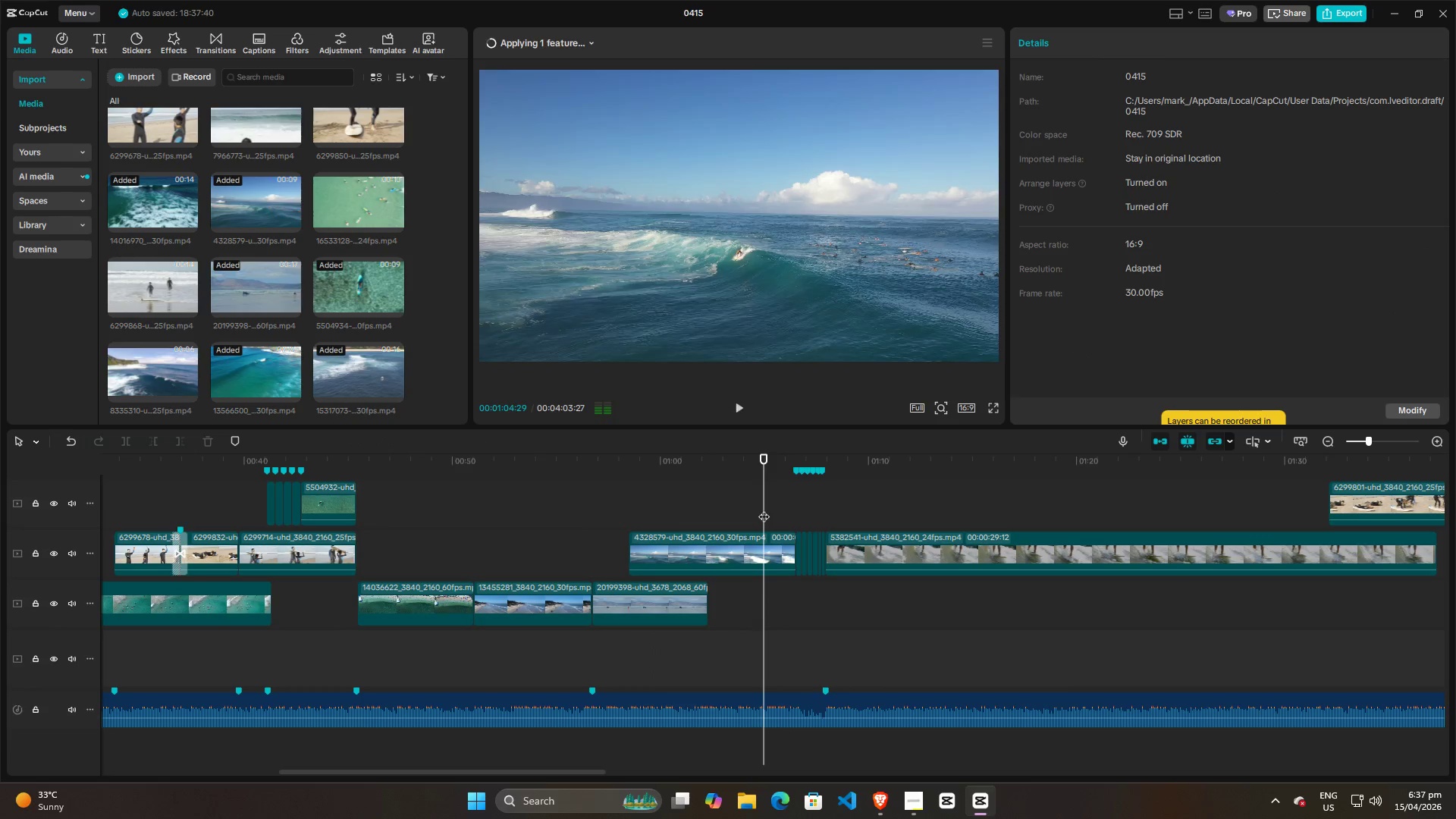 
key(Space)
 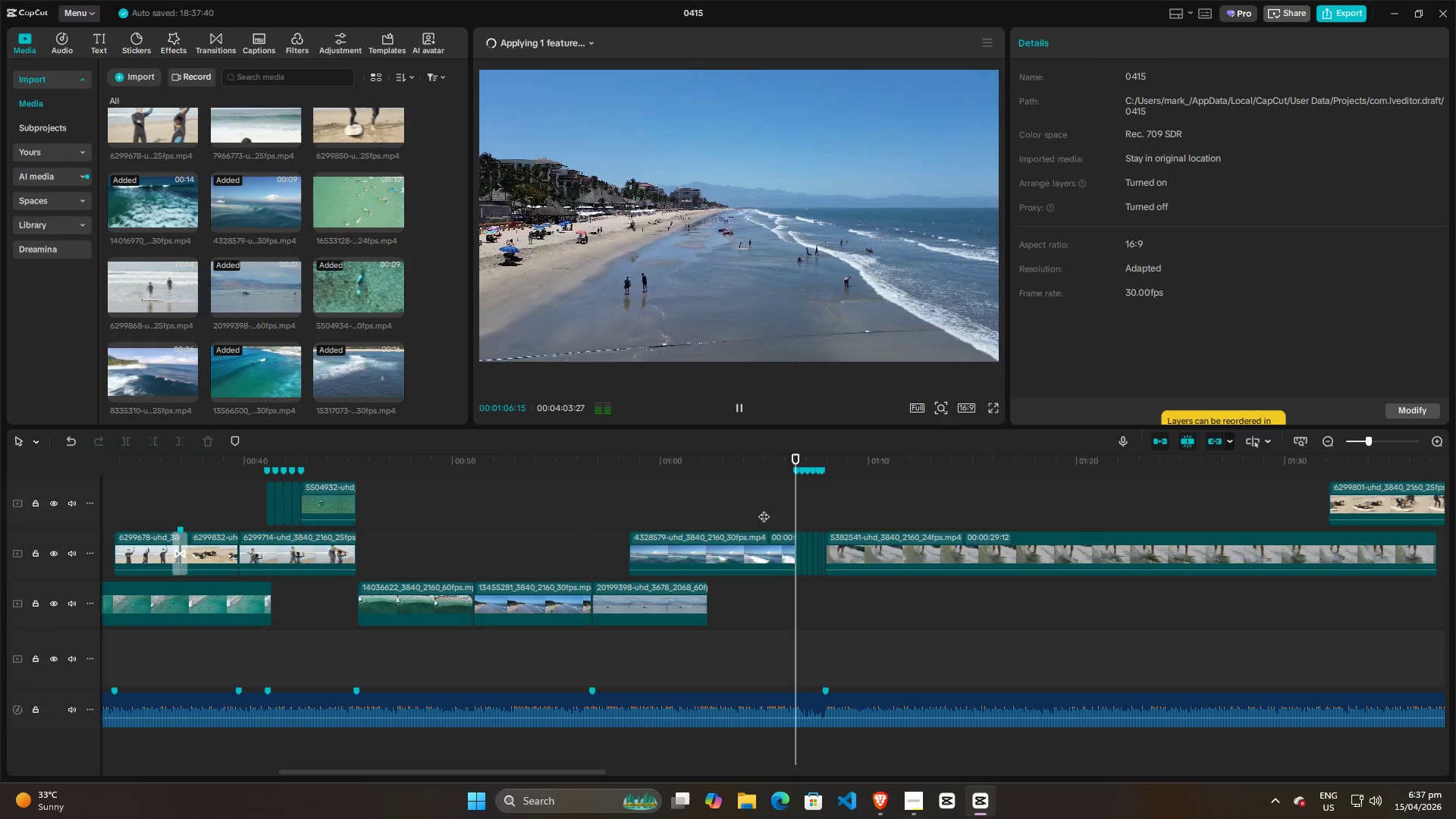 
key(Space)
 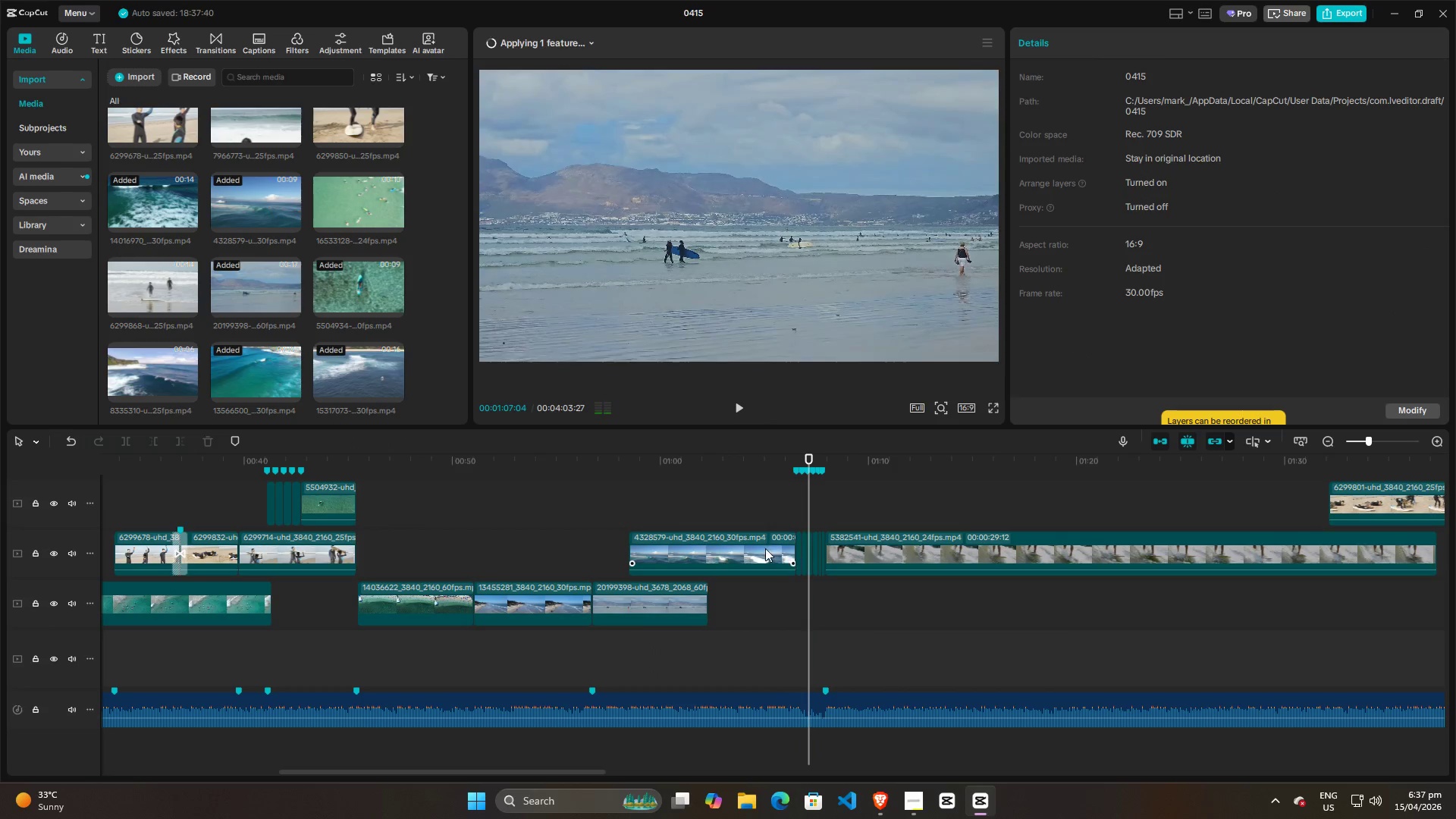 
left_click_drag(start_coordinate=[766, 550], to_coordinate=[770, 552])
 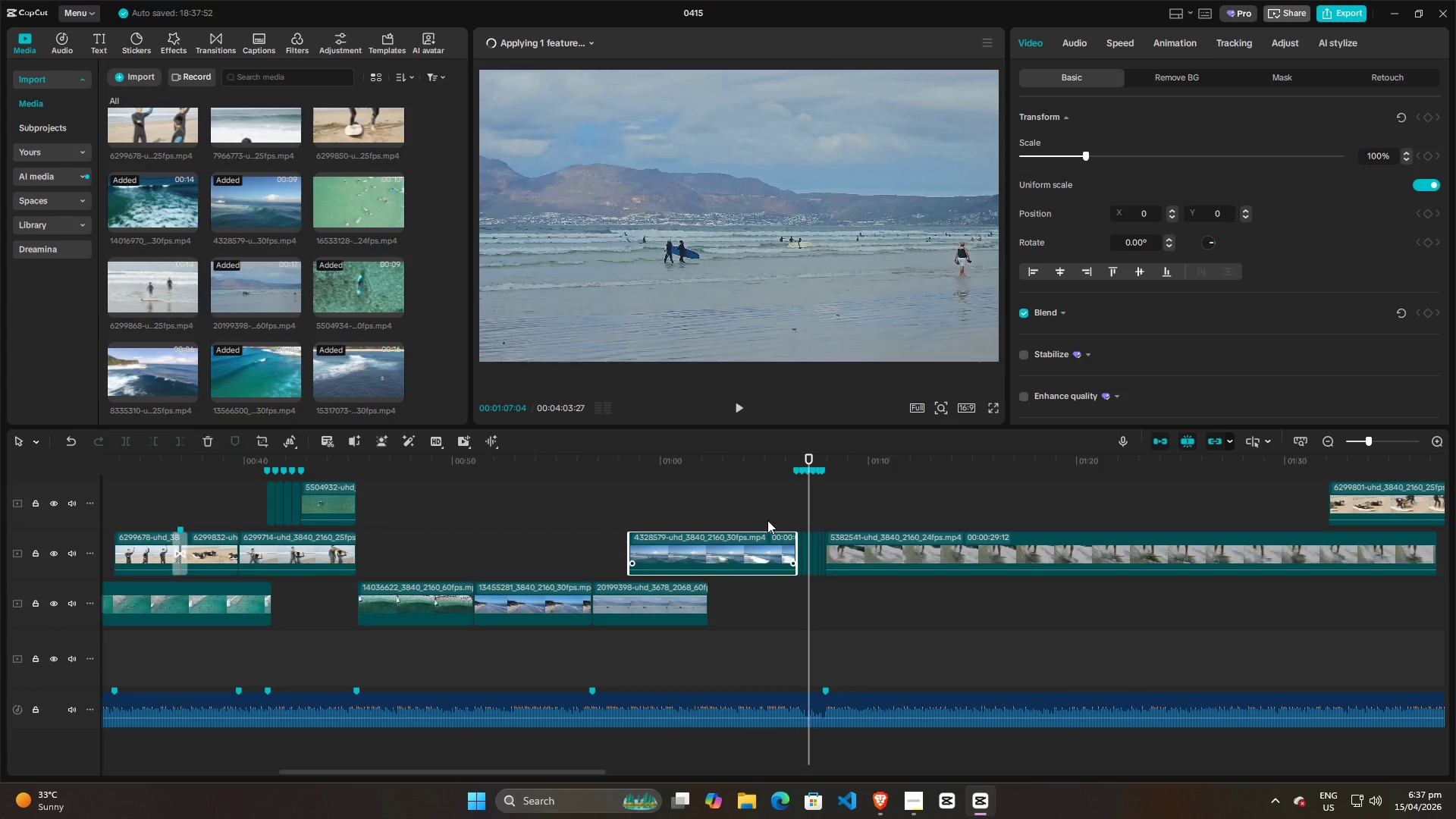 
left_click([767, 517])
 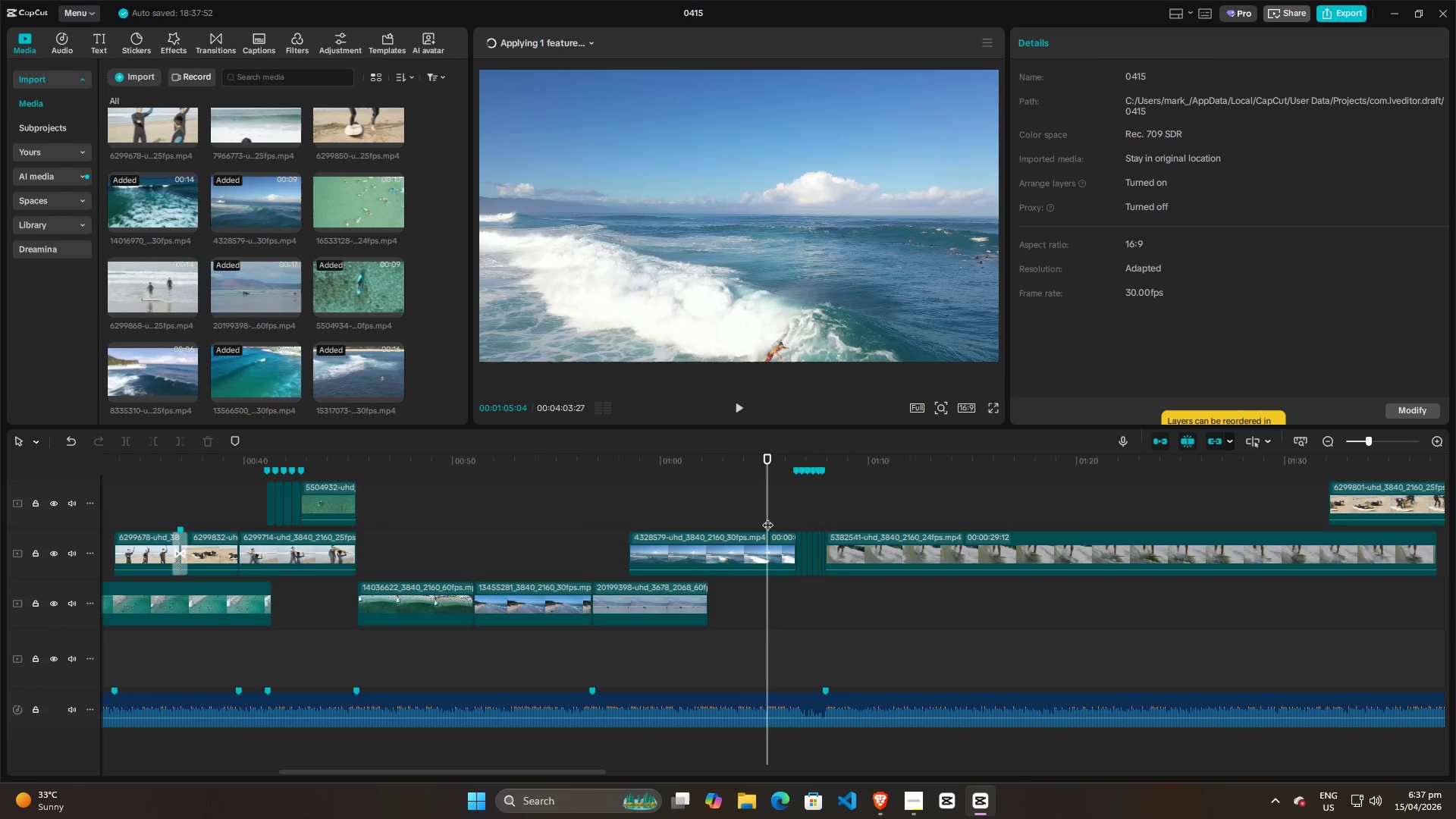 
key(Space)
 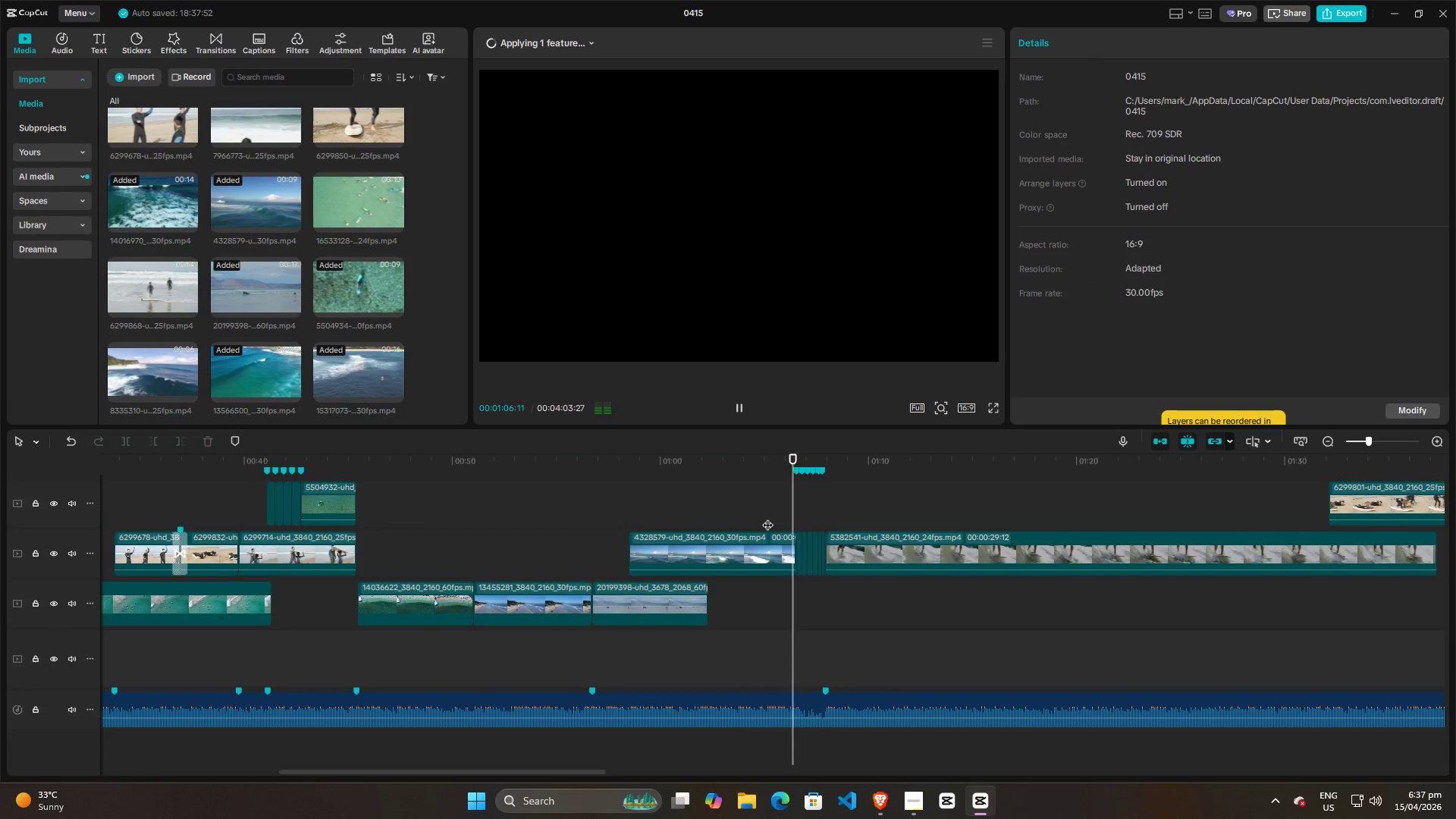 
key(Space)
 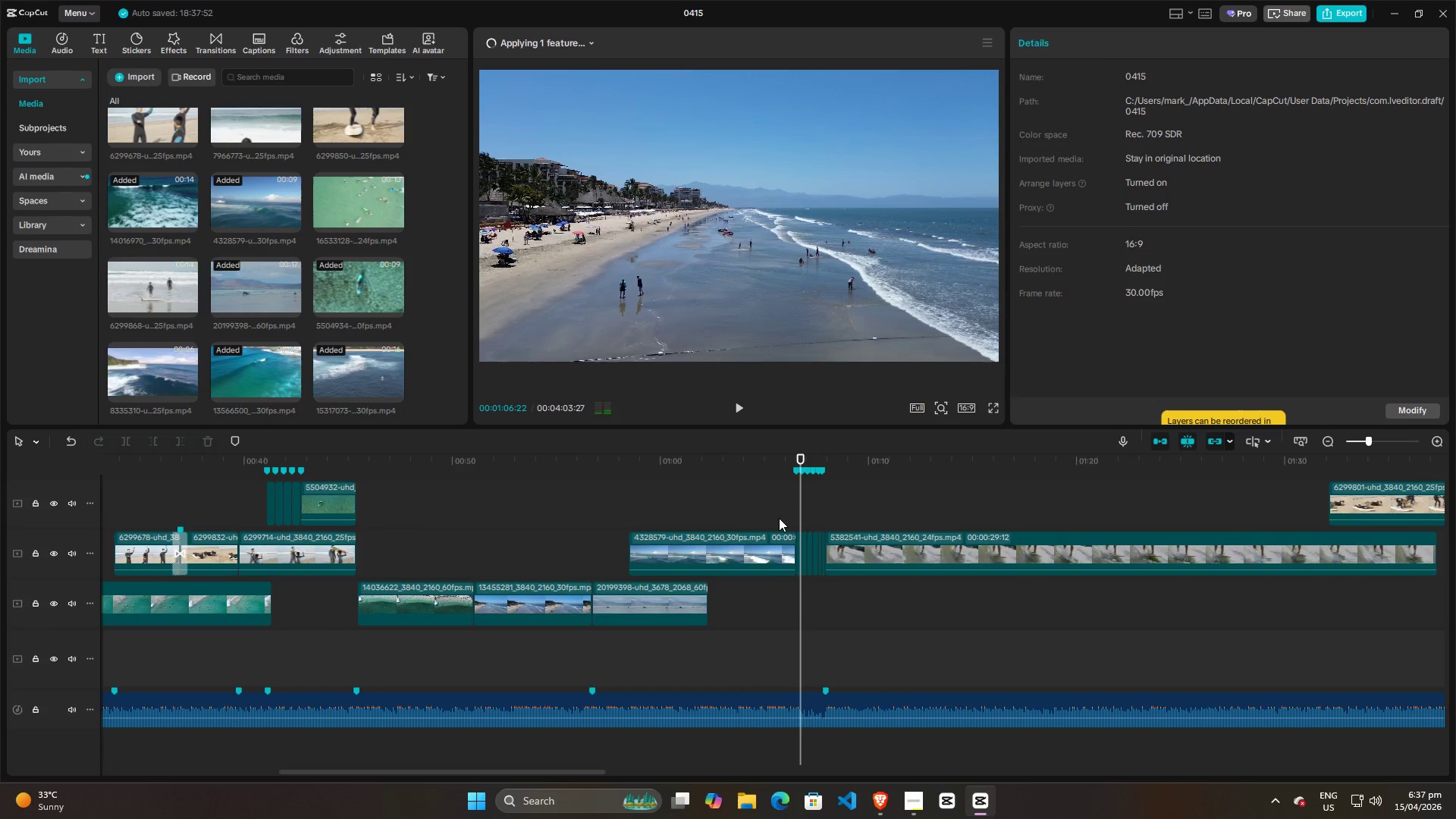 
hold_key(key=ControlLeft, duration=0.73)
scroll: coordinate [776, 516], scroll_direction: up, amount: 7.0
 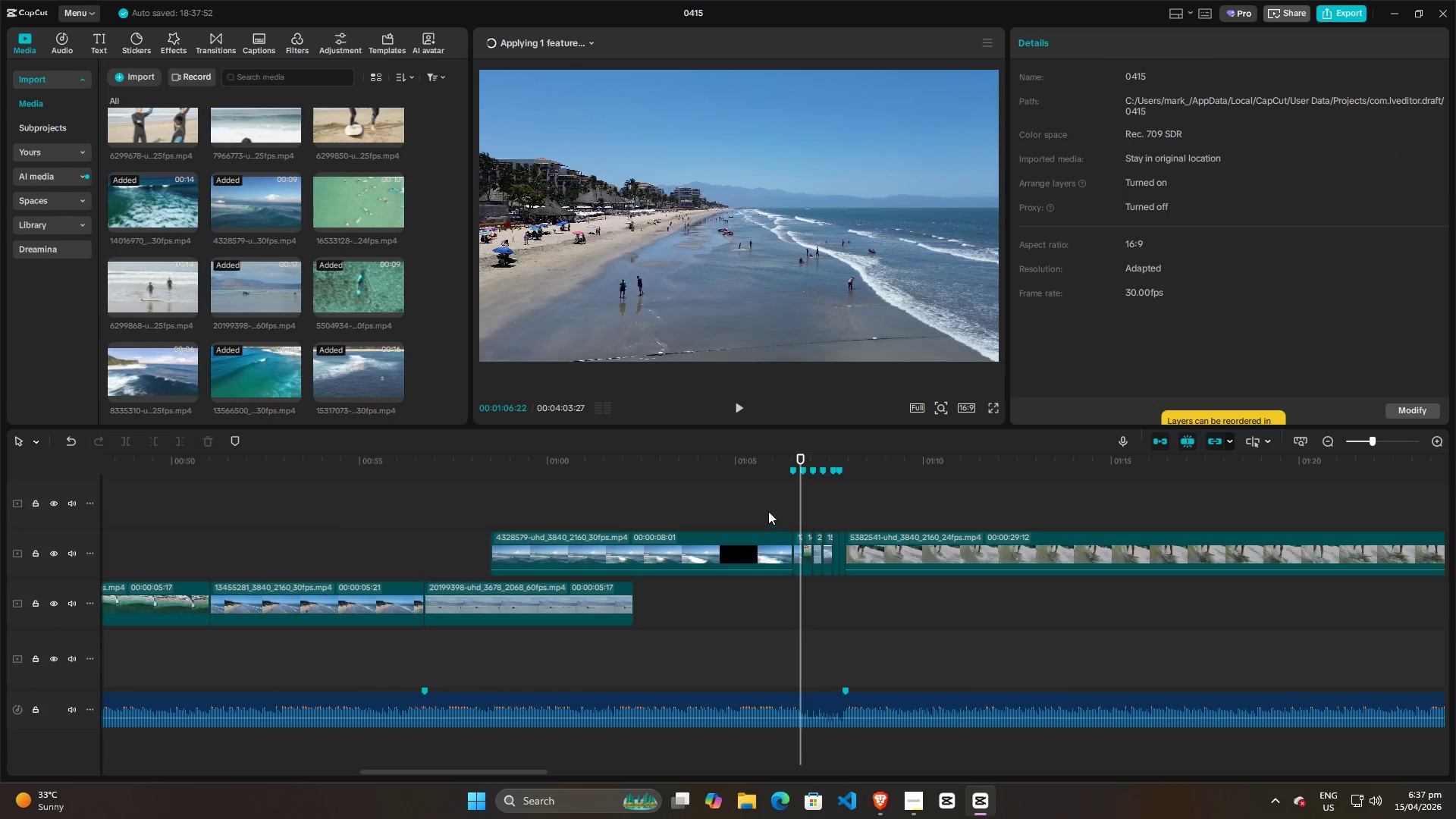 
left_click([761, 500])
 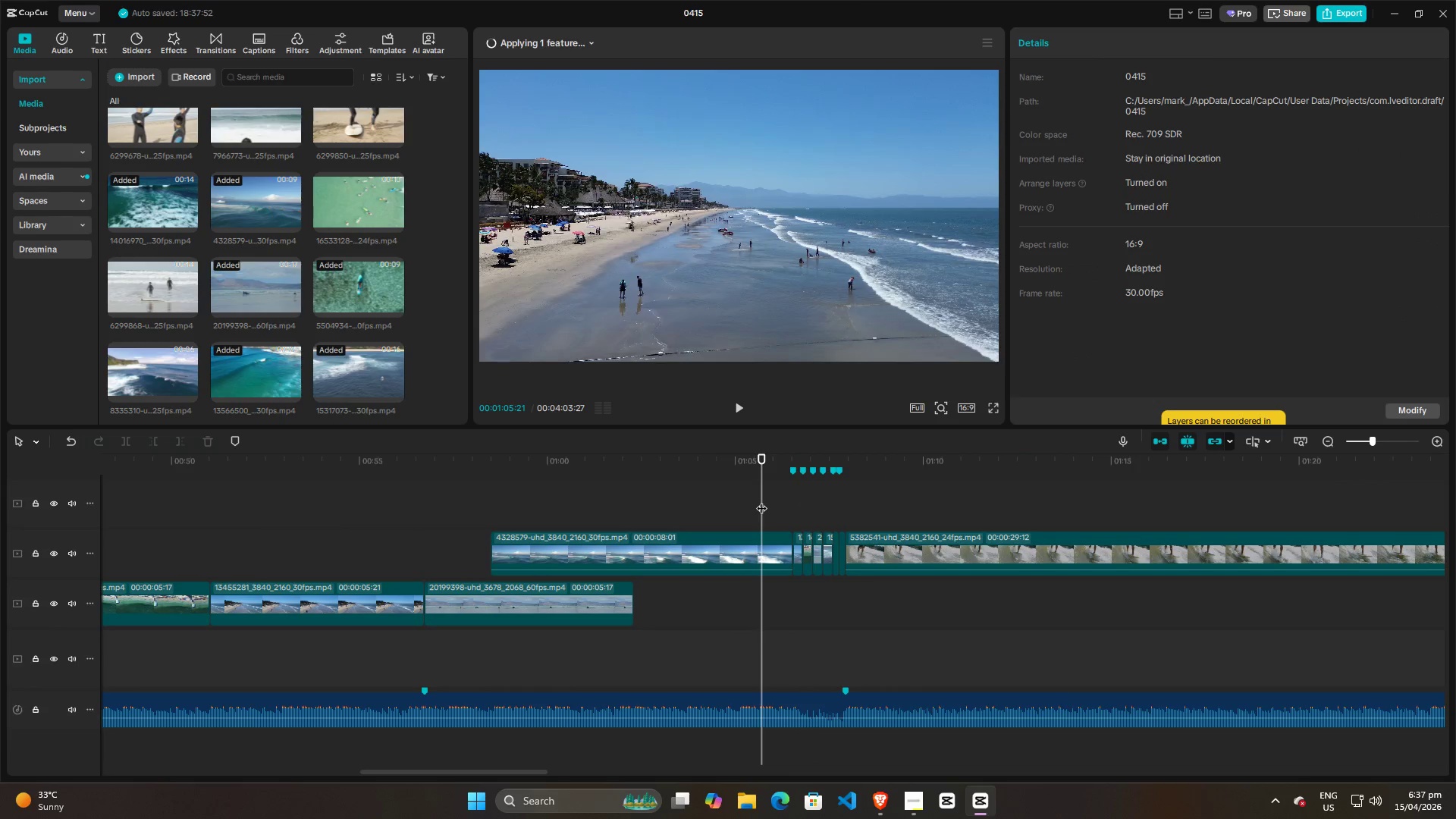 
key(Space)
 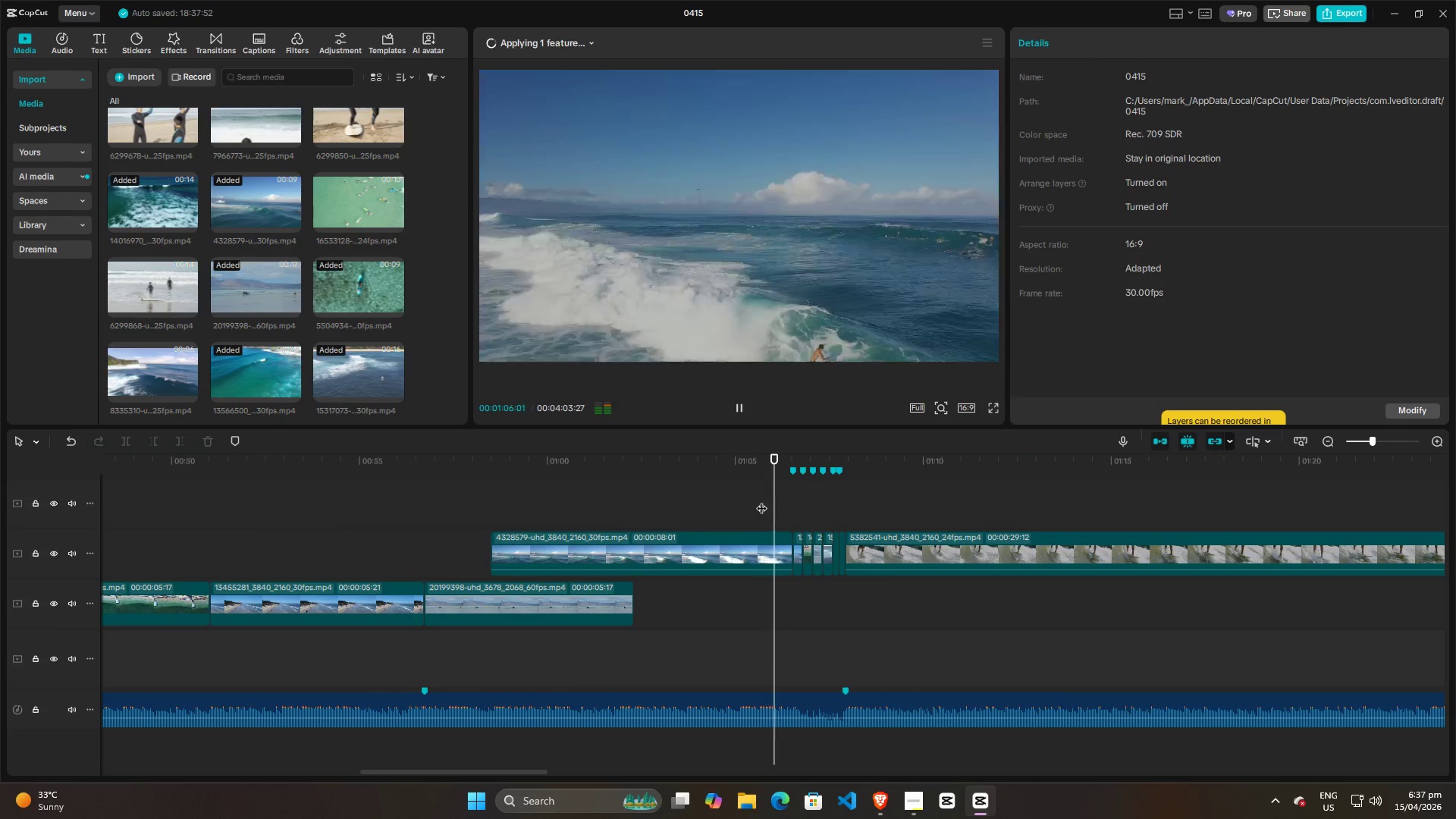 
key(Space)
 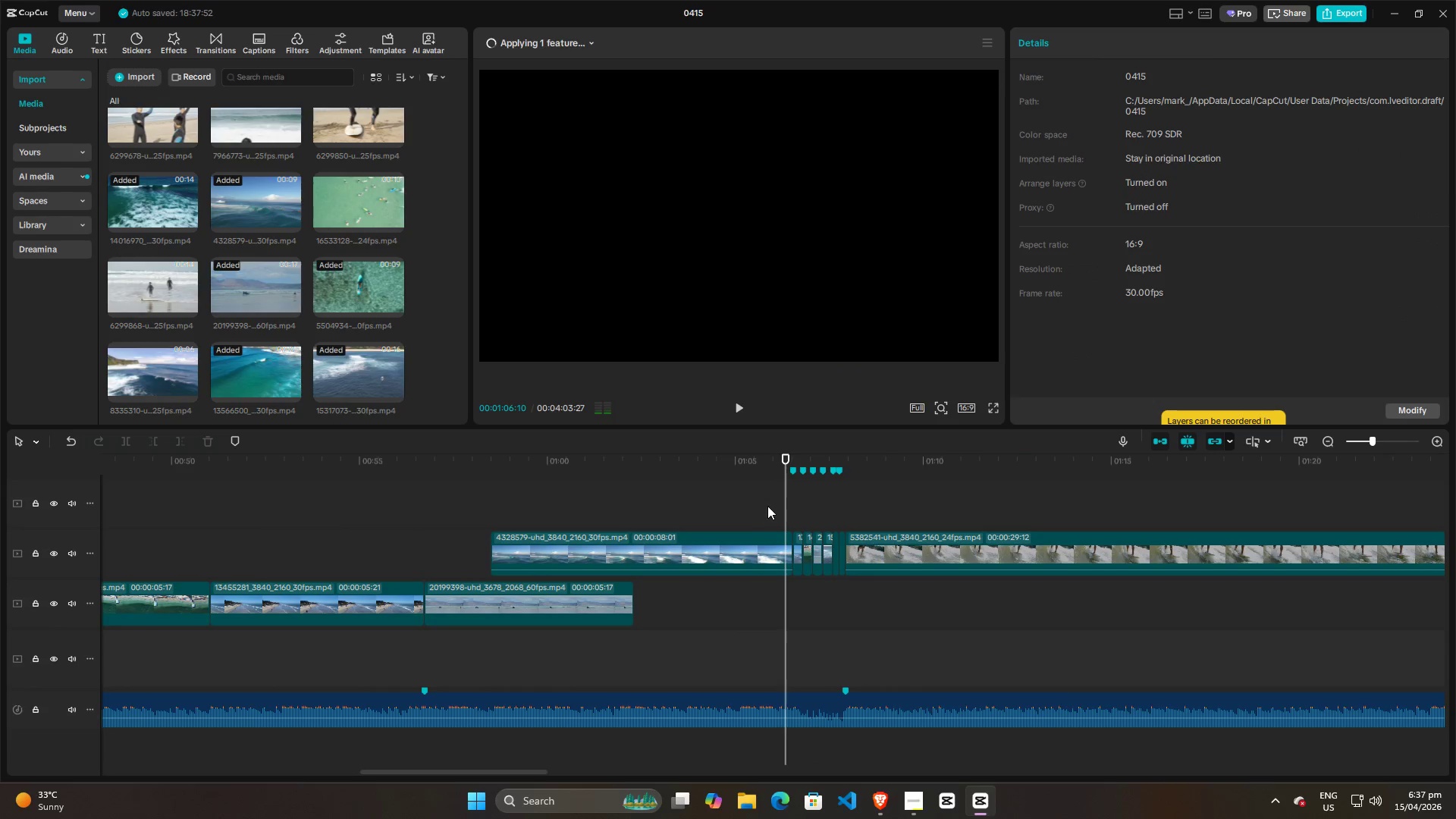 
left_click([767, 505])
 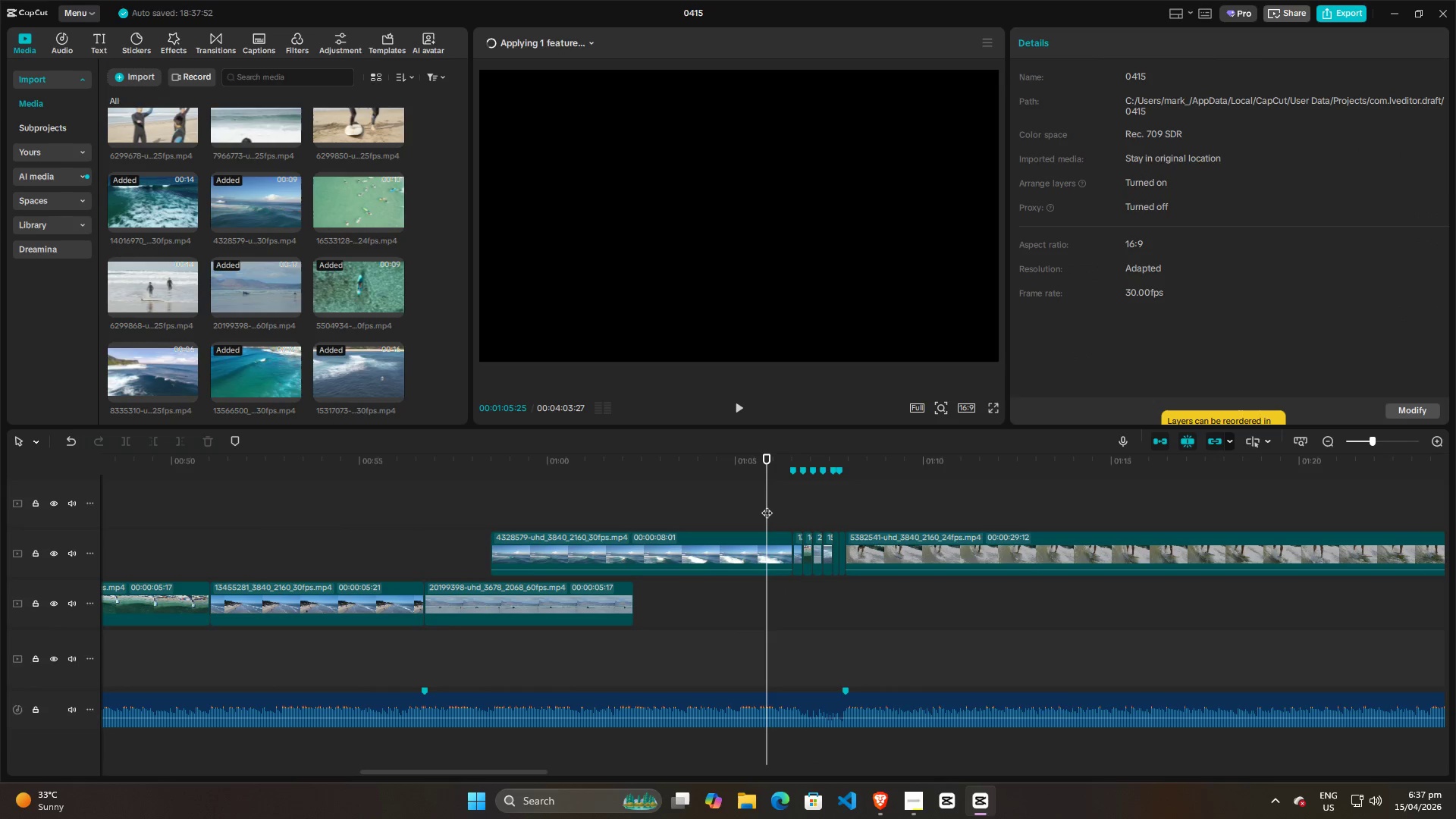 
key(Space)
 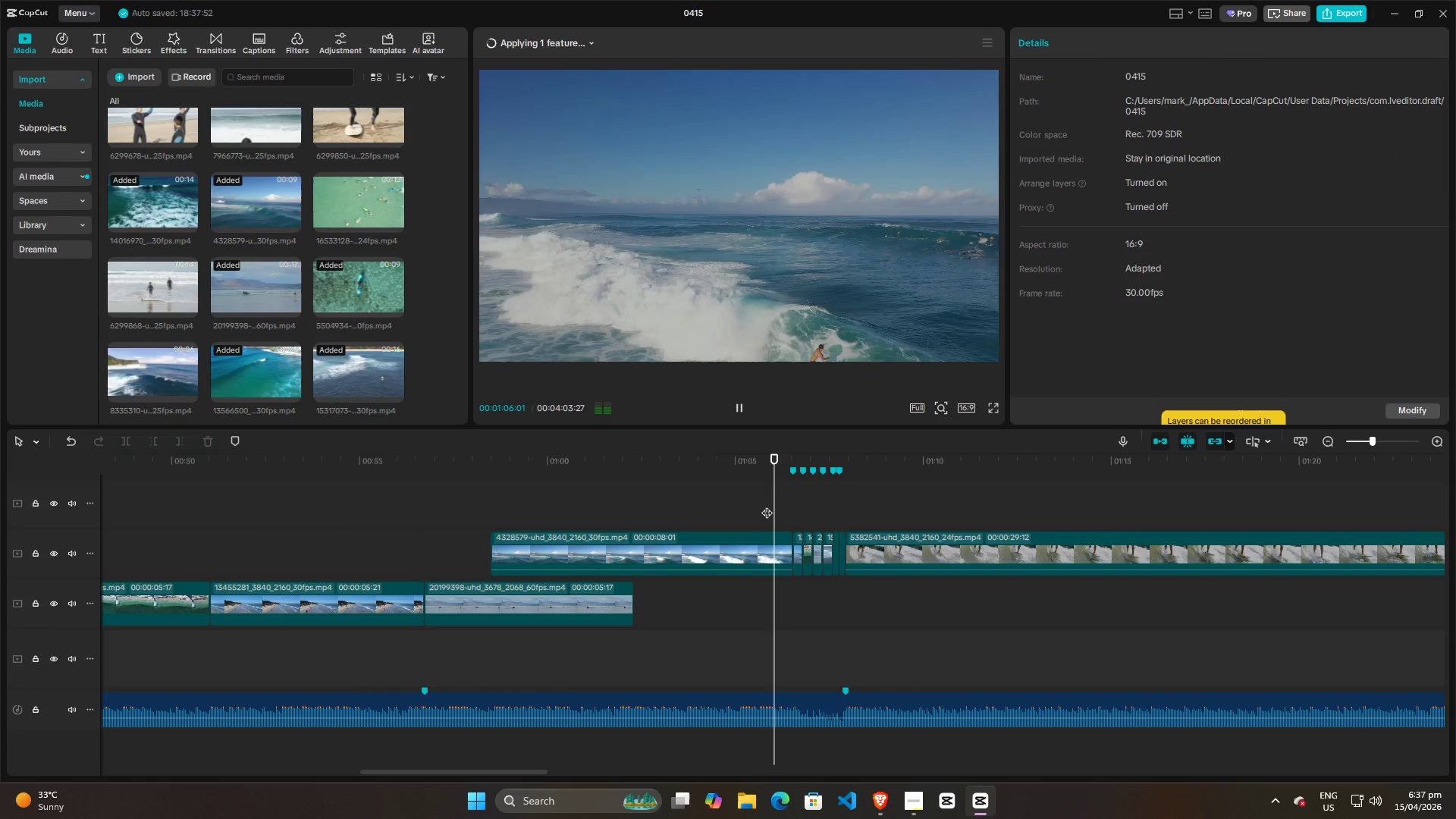 
key(Space)
 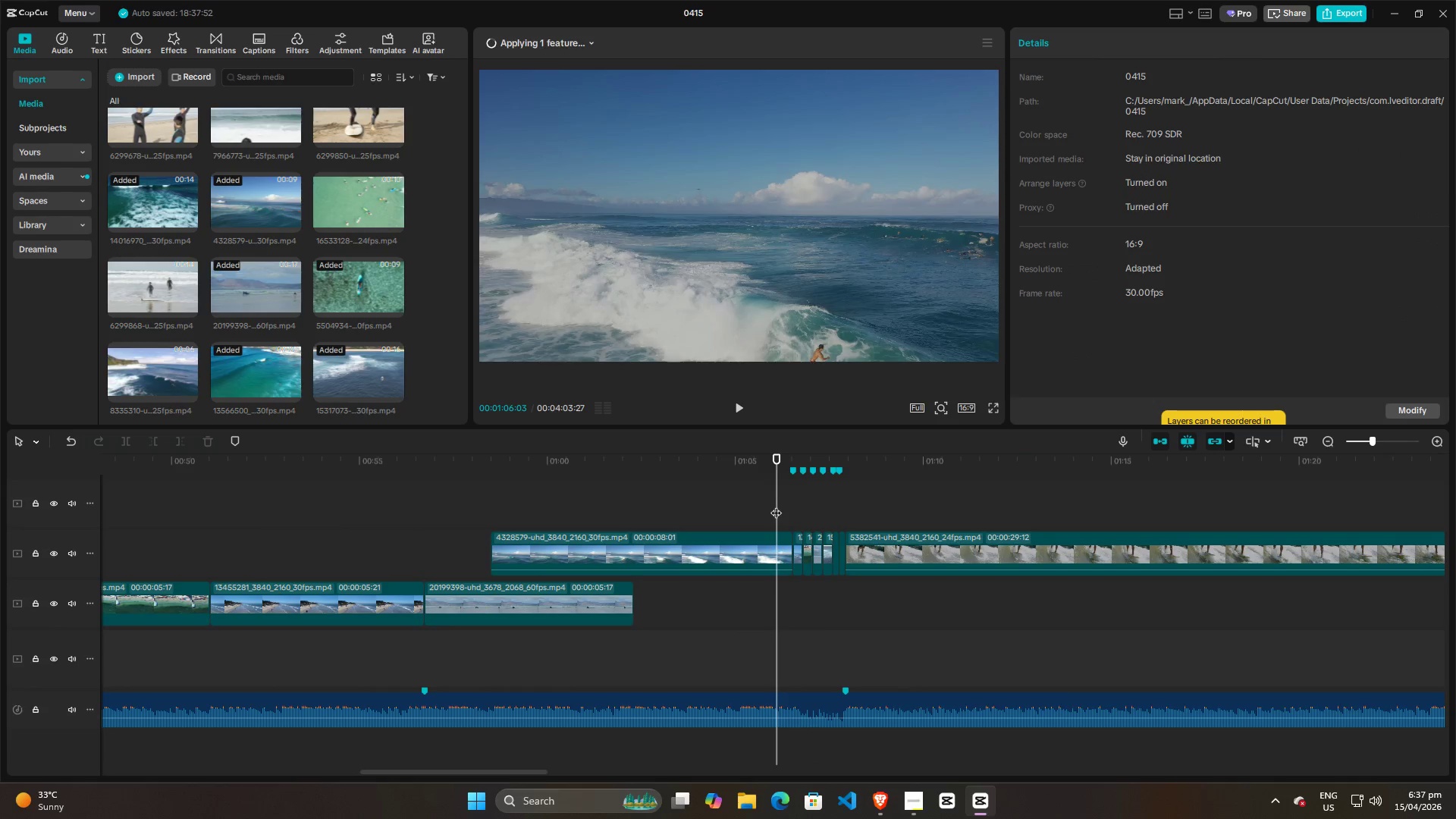 
left_click_drag(start_coordinate=[776, 505], to_coordinate=[757, 505])
 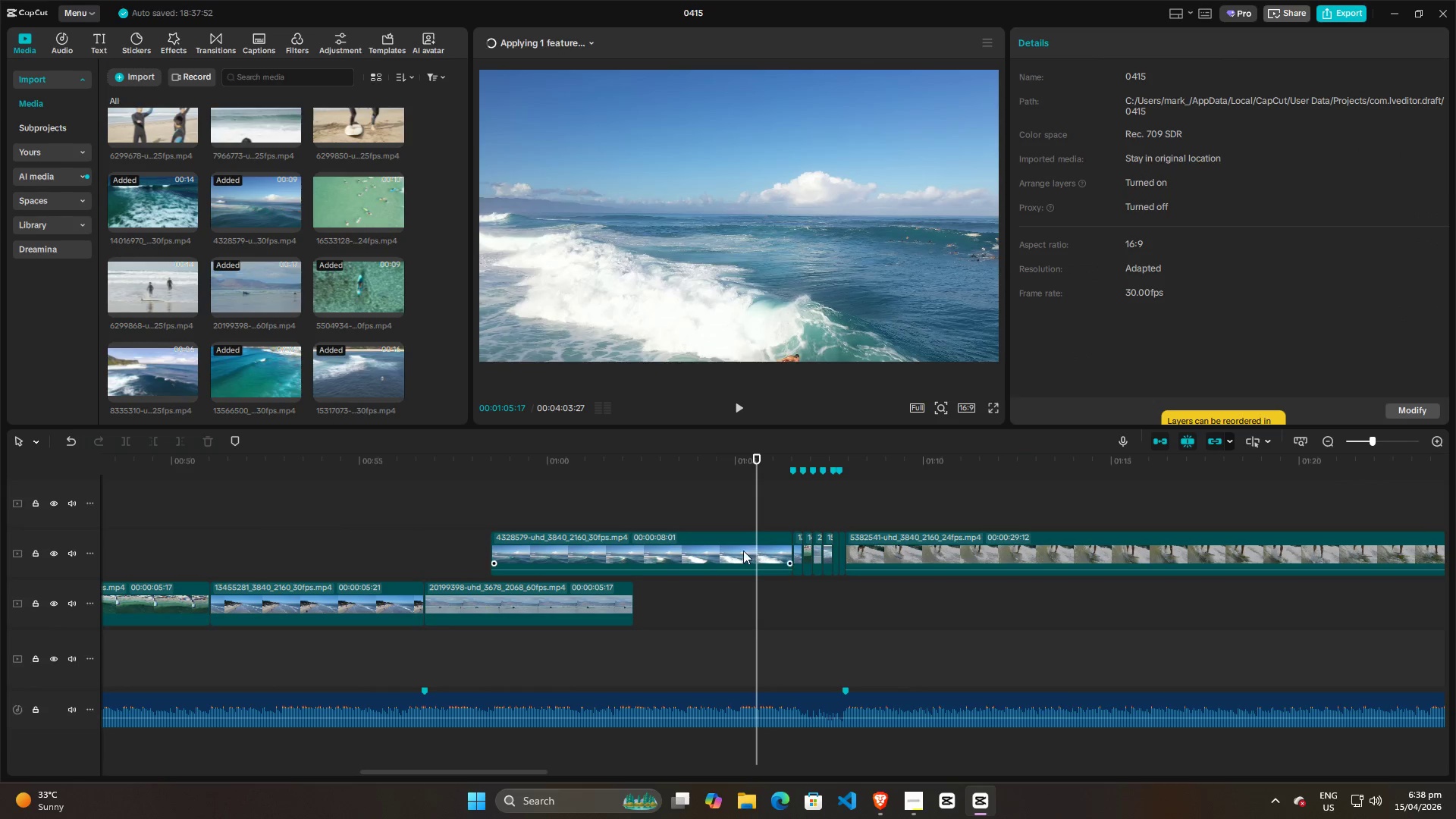 
left_click([743, 551])
 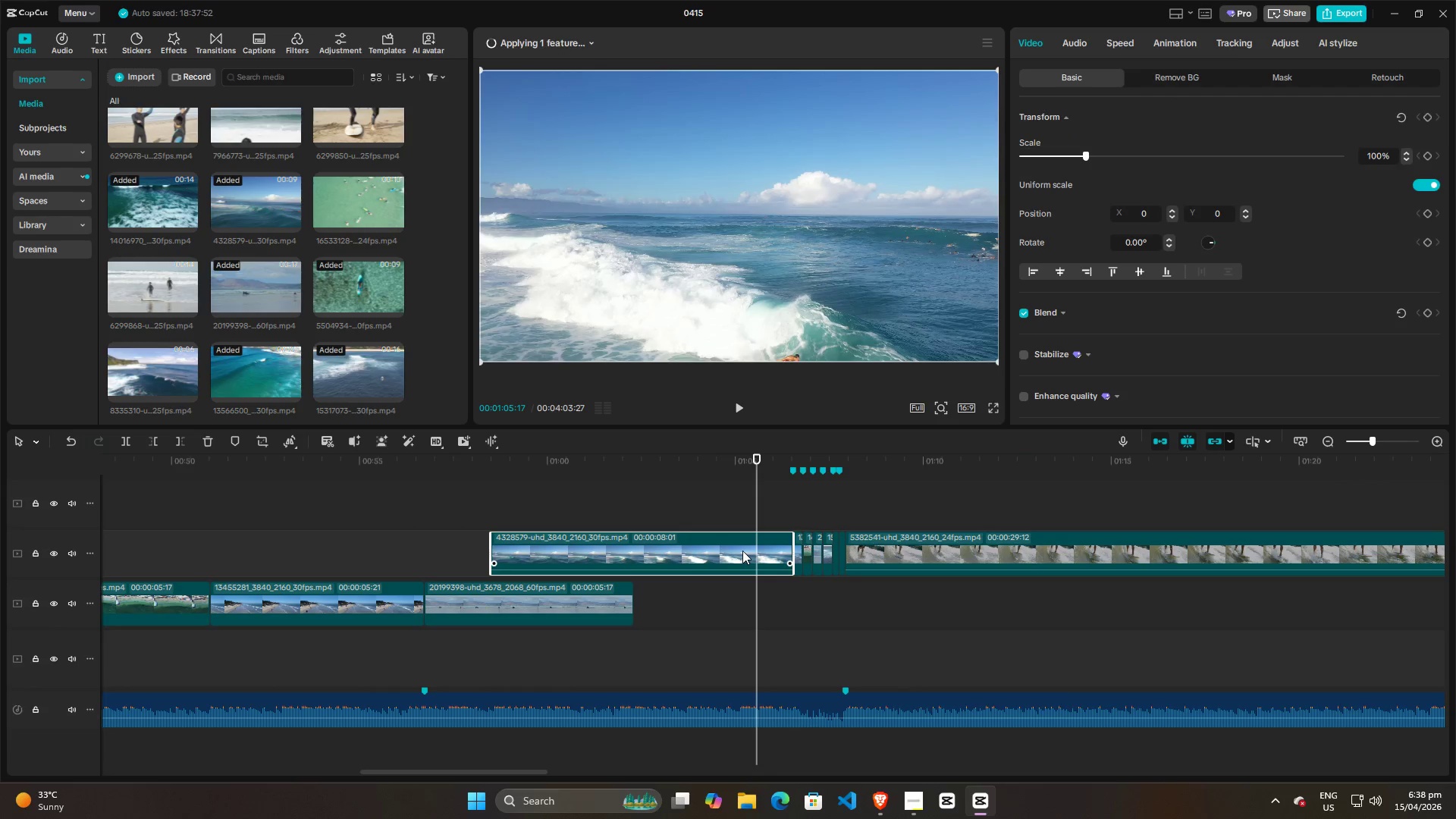 
key(W)
 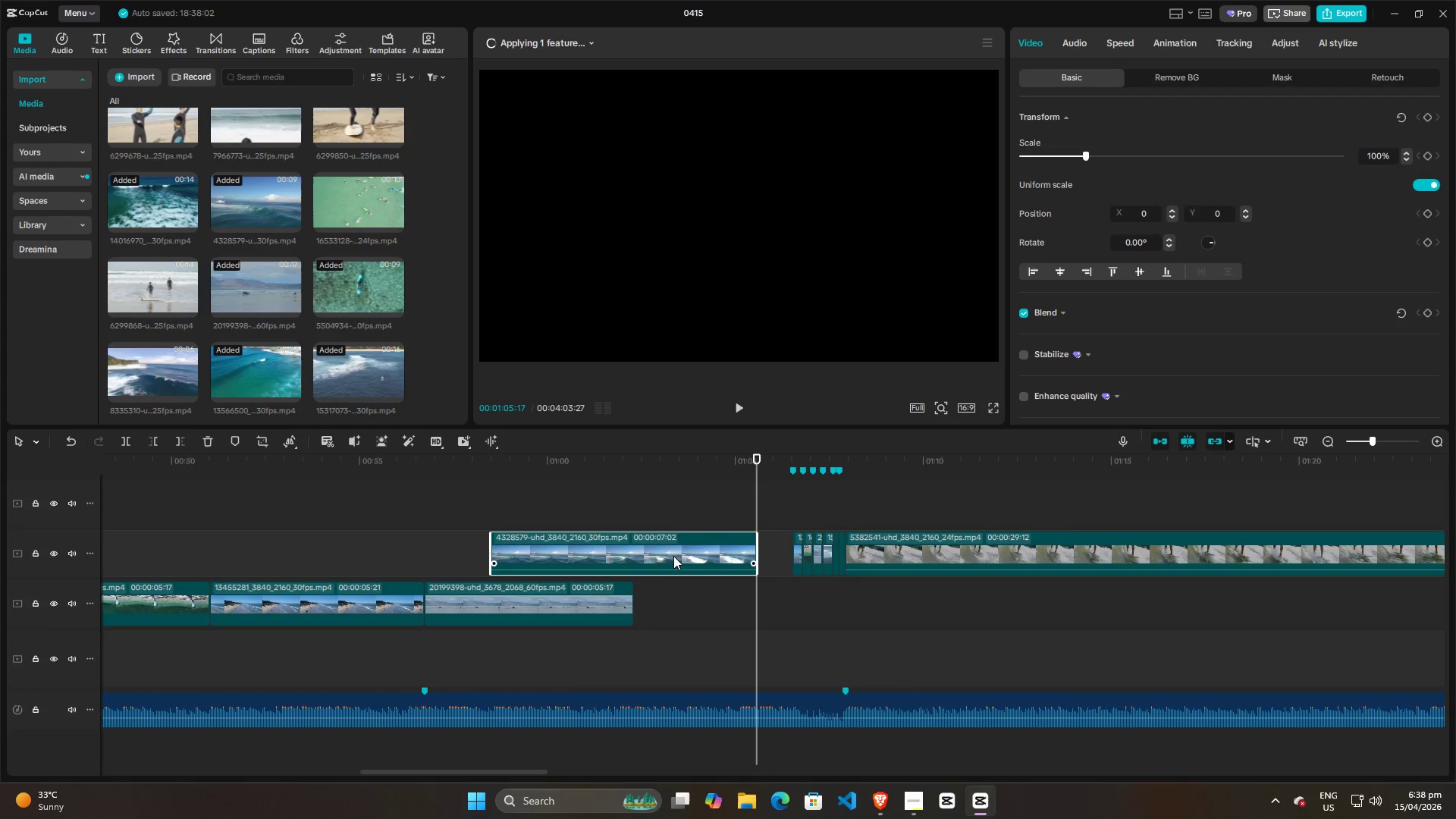 
left_click_drag(start_coordinate=[671, 555], to_coordinate=[706, 559])
 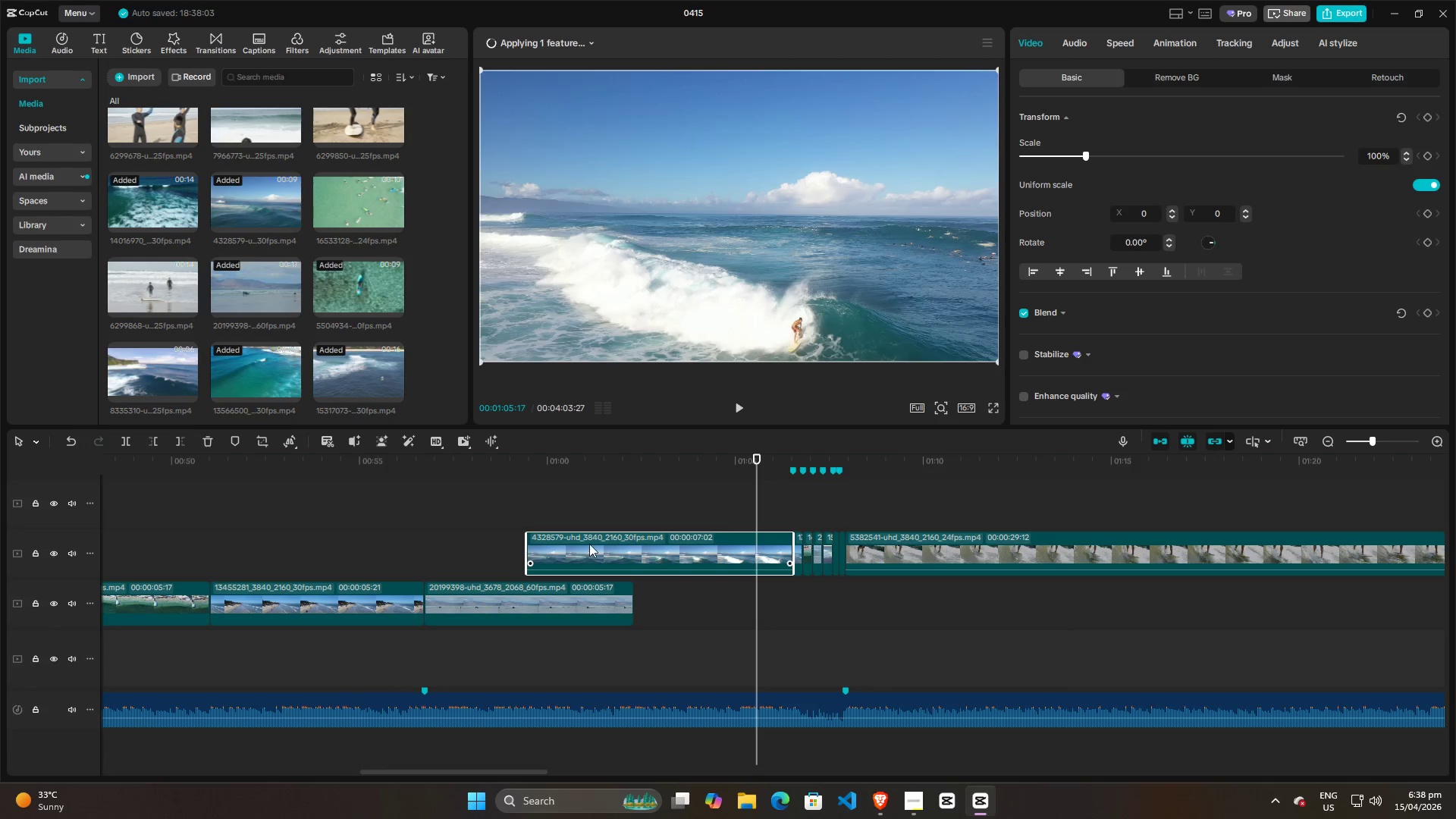 
left_click_drag(start_coordinate=[633, 544], to_coordinate=[472, 544])
 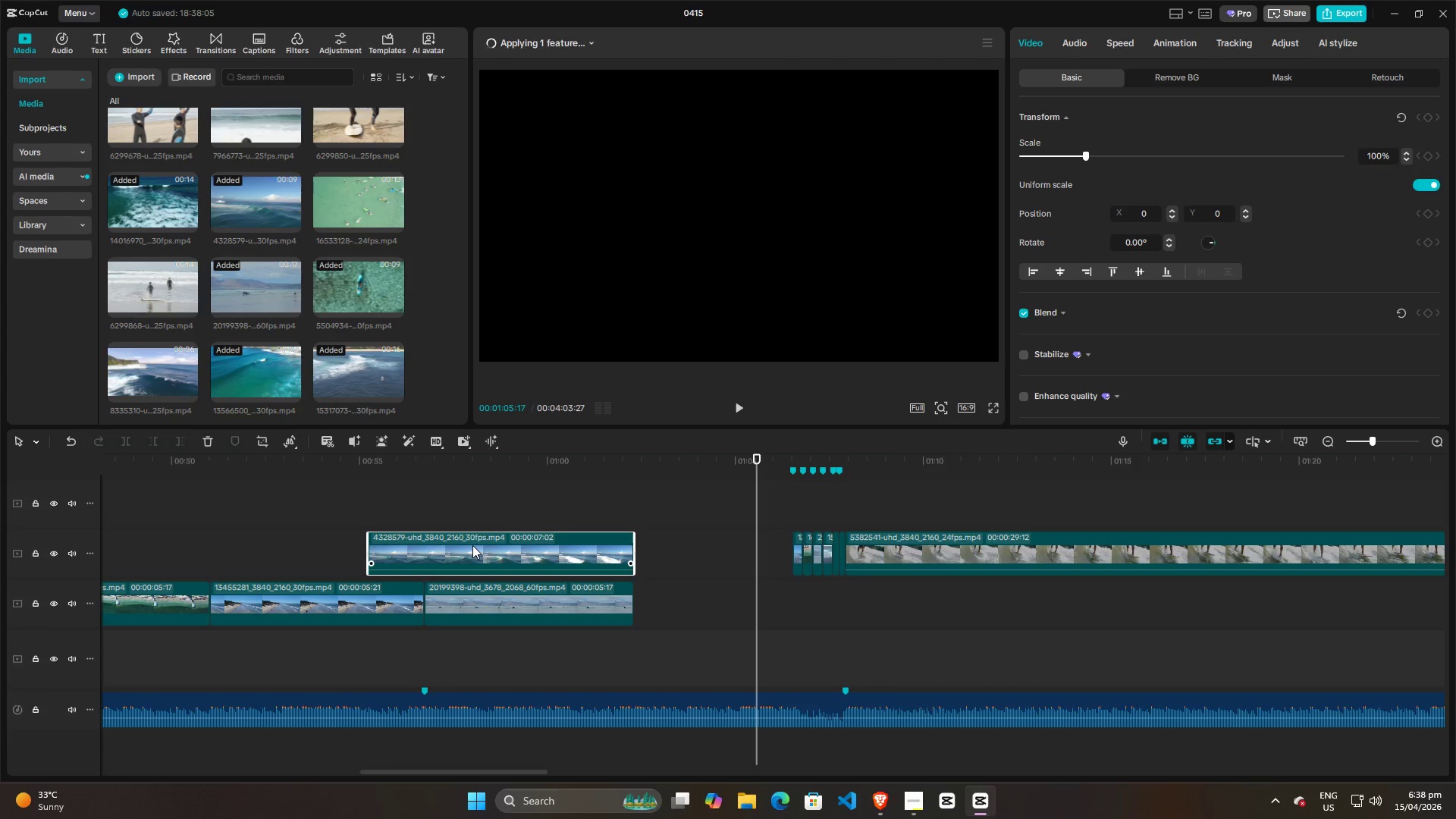 
left_click([472, 545])
 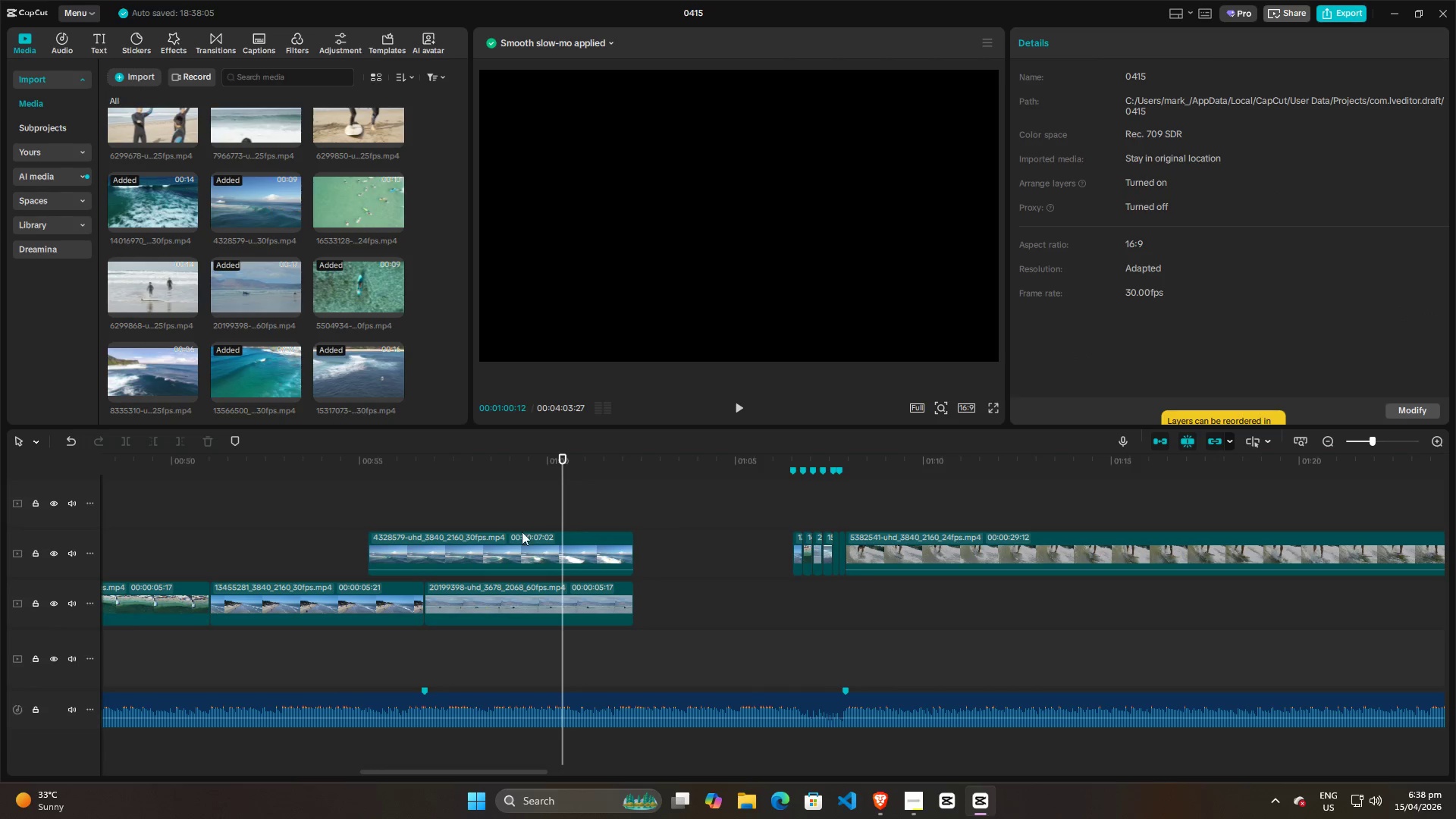 
double_click([493, 547])
 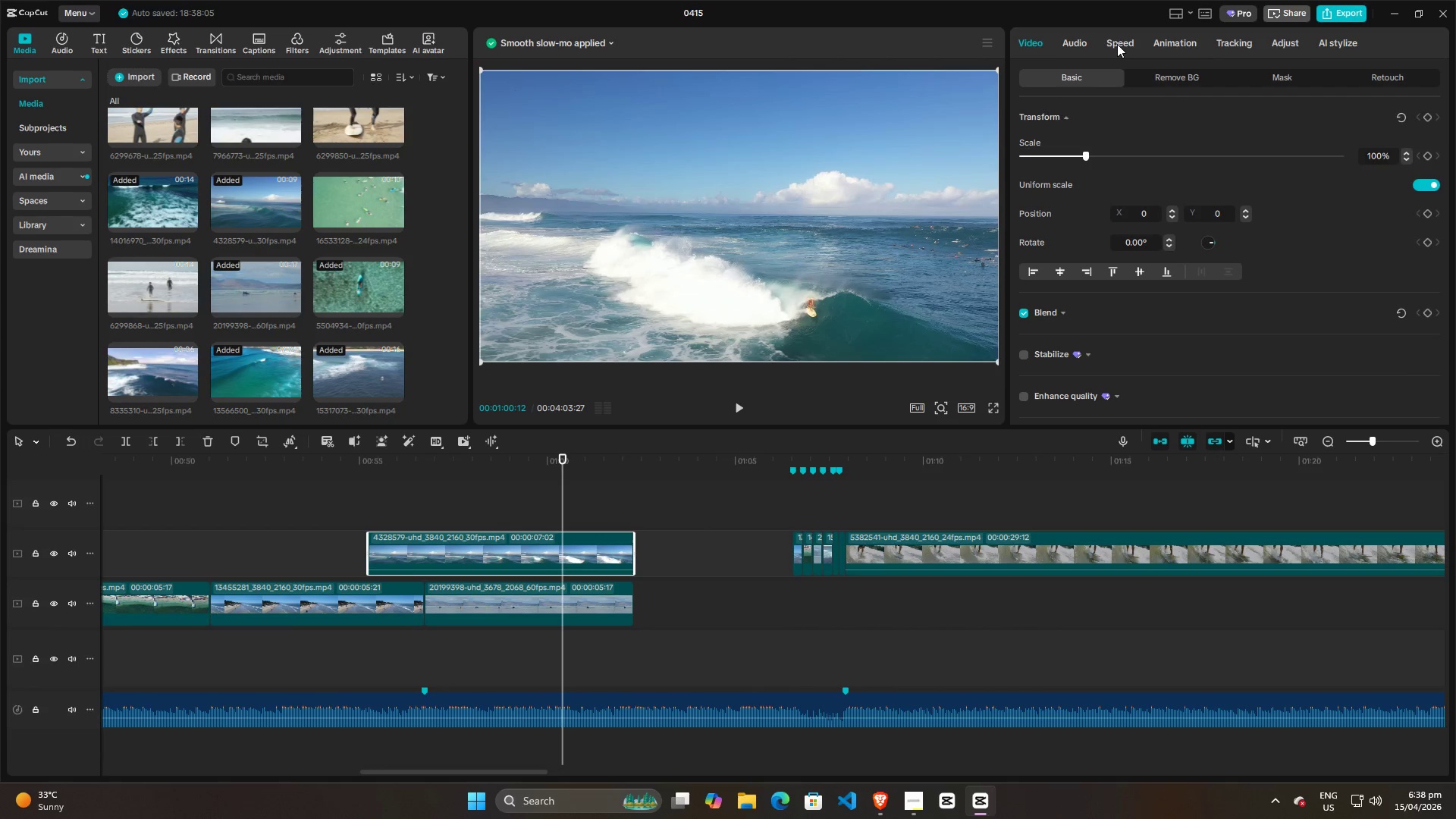 
hold_key(key=ControlLeft, duration=1.39)
scroll: coordinate [234, 532], scroll_direction: down, amount: 18.0
 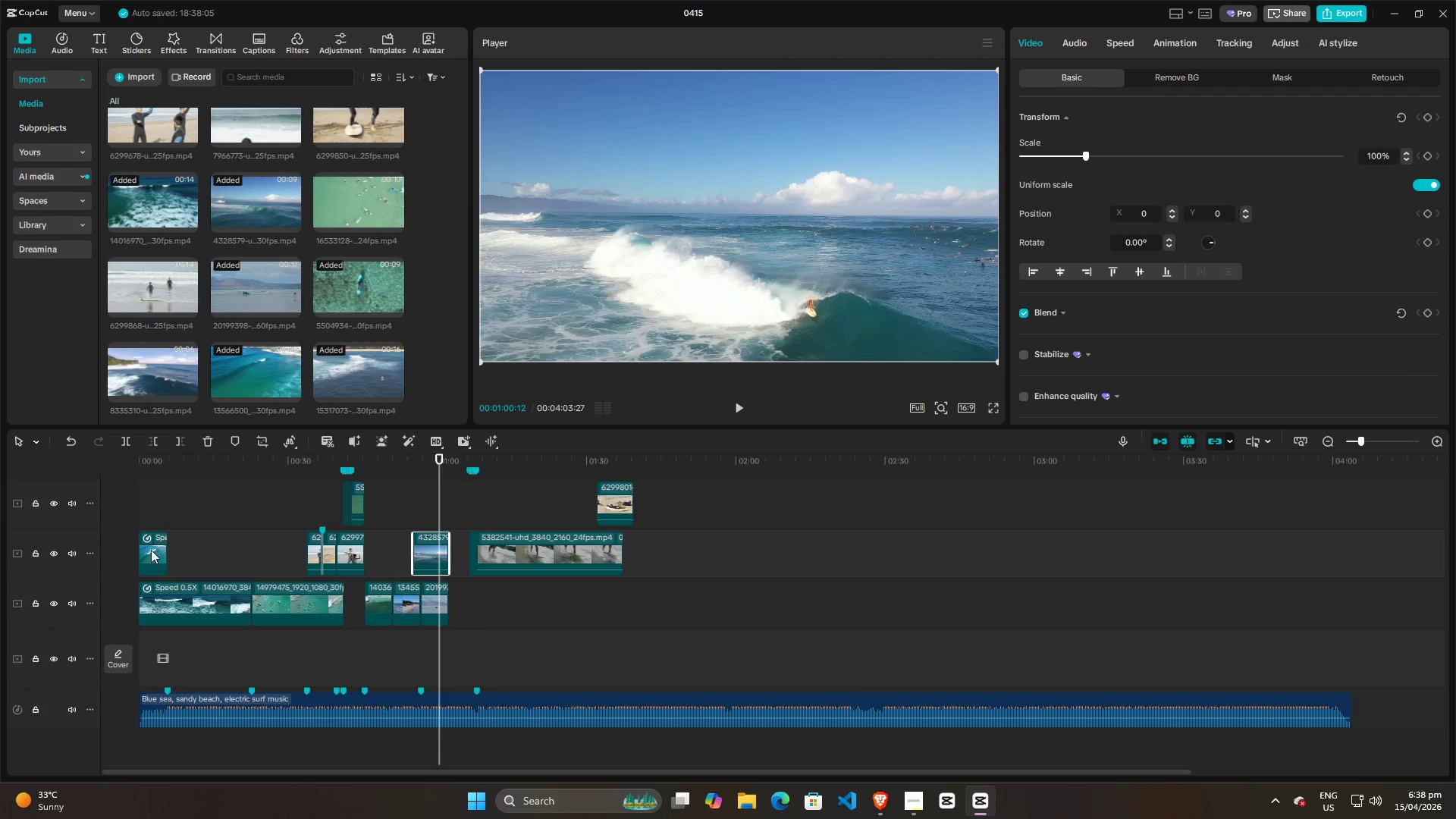 
left_click([146, 551])
 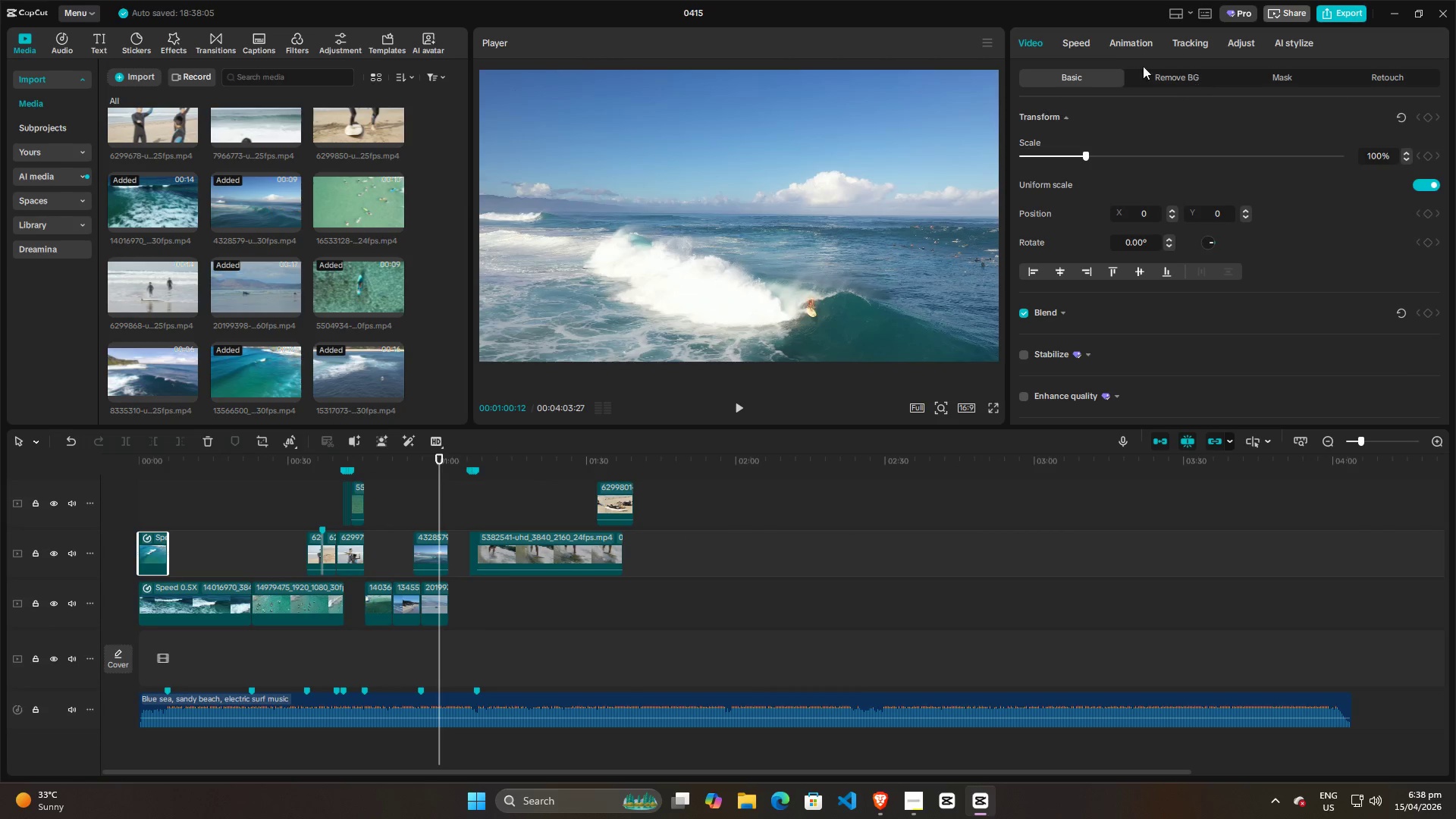 
left_click([1069, 36])
 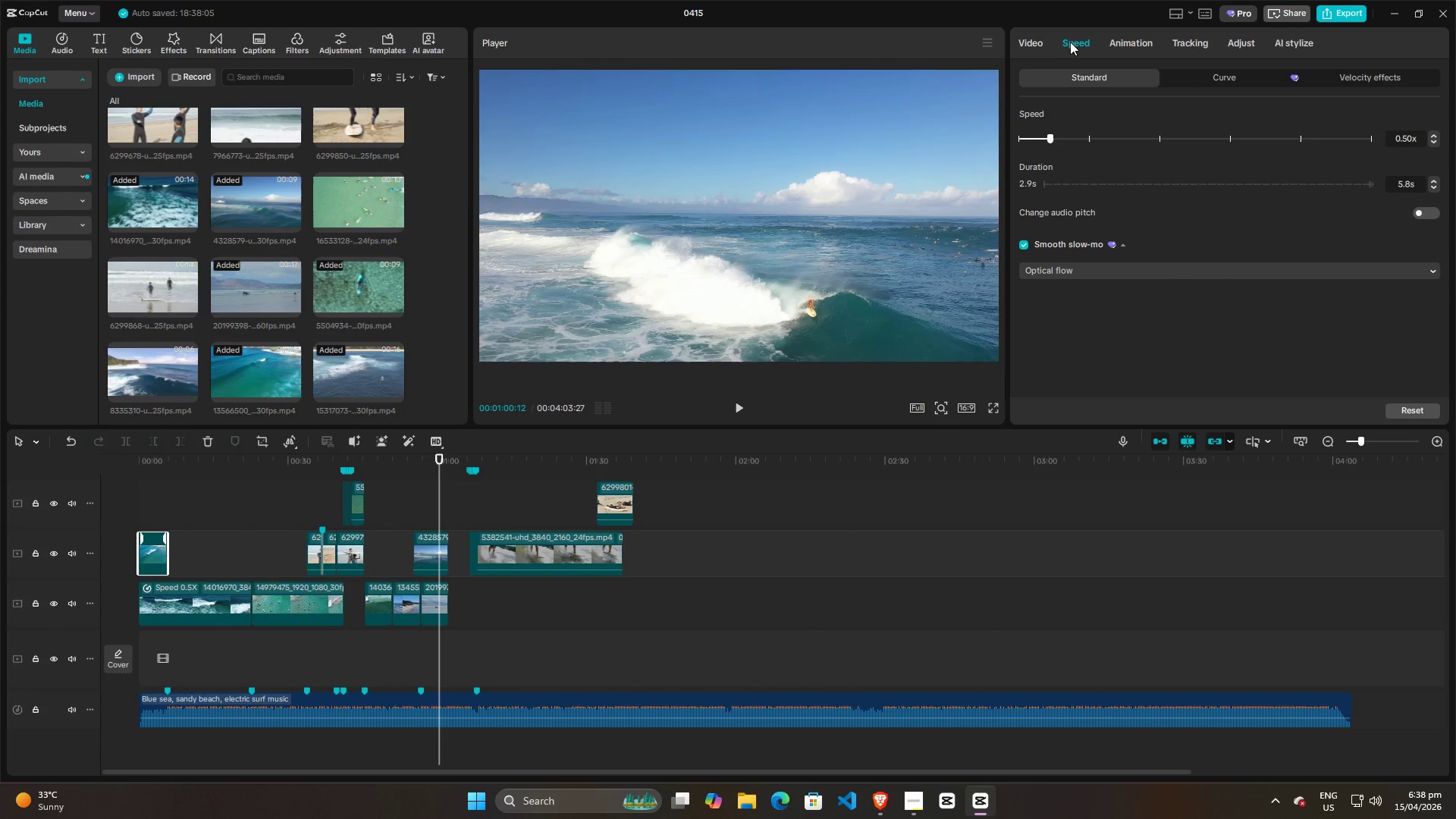 
left_click([1072, 42])
 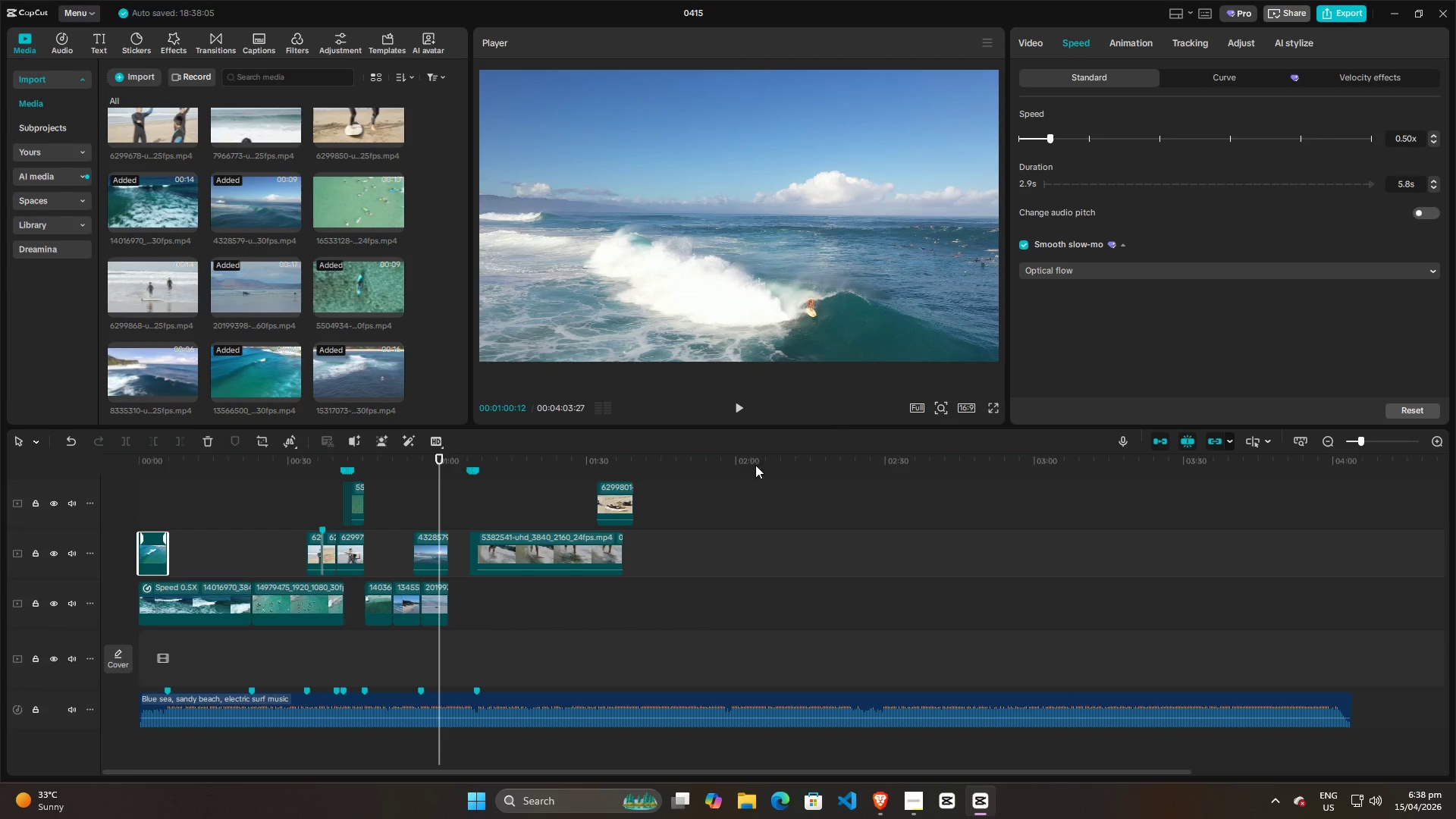 
hold_key(key=ControlLeft, duration=0.86)
 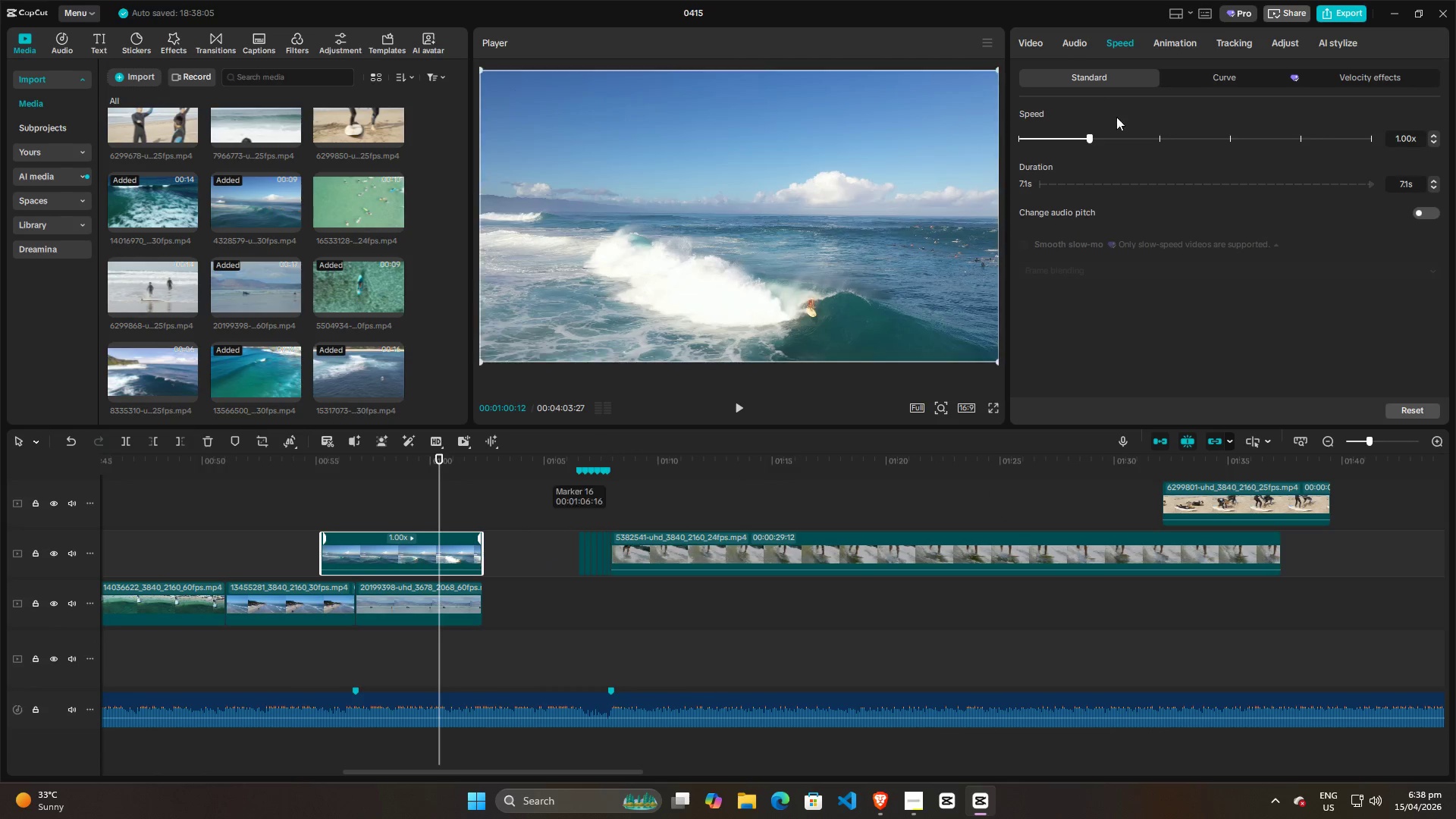 
left_click([391, 549])
 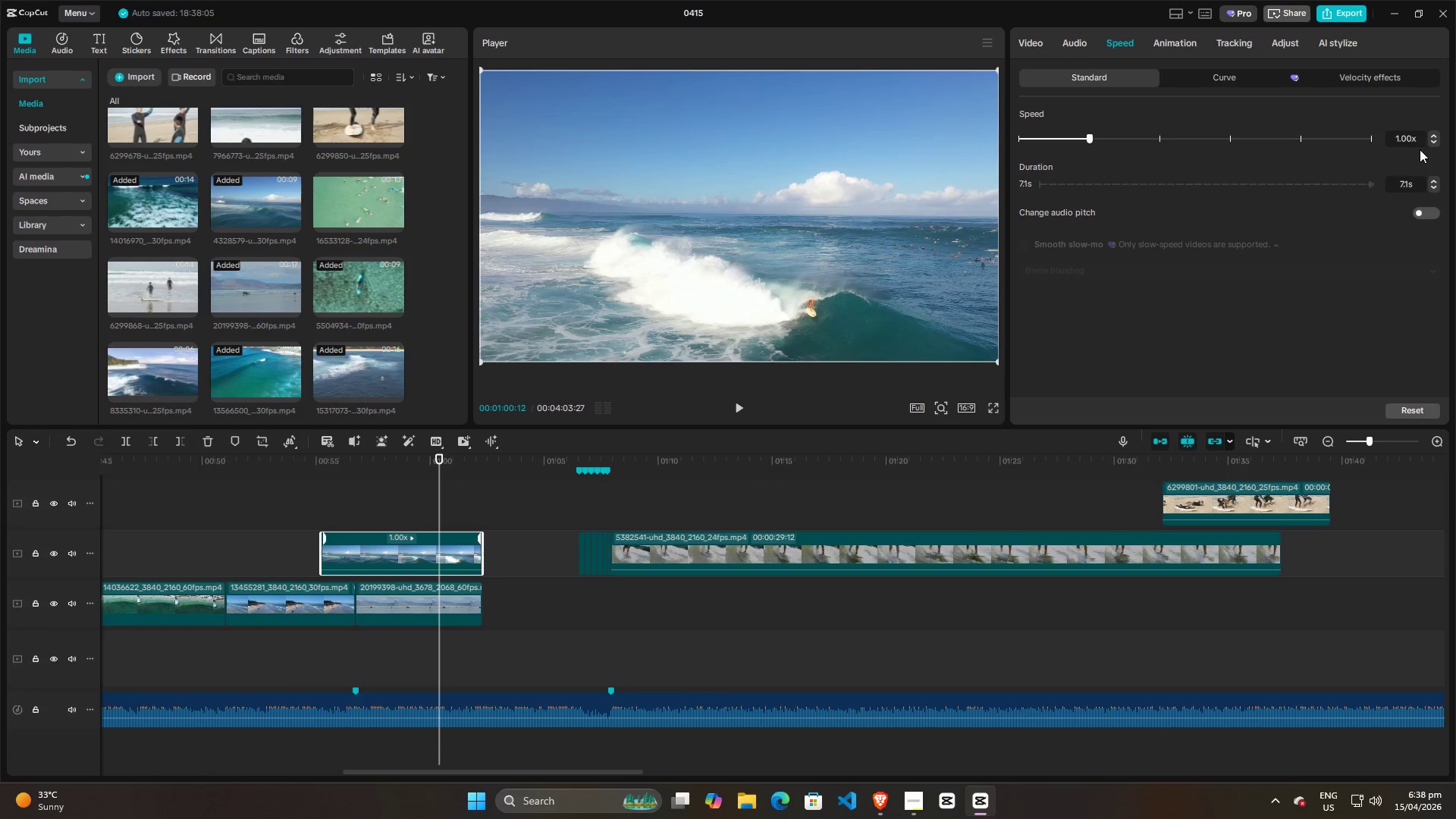 
scroll: coordinate [535, 520], scroll_direction: up, amount: 13.0
 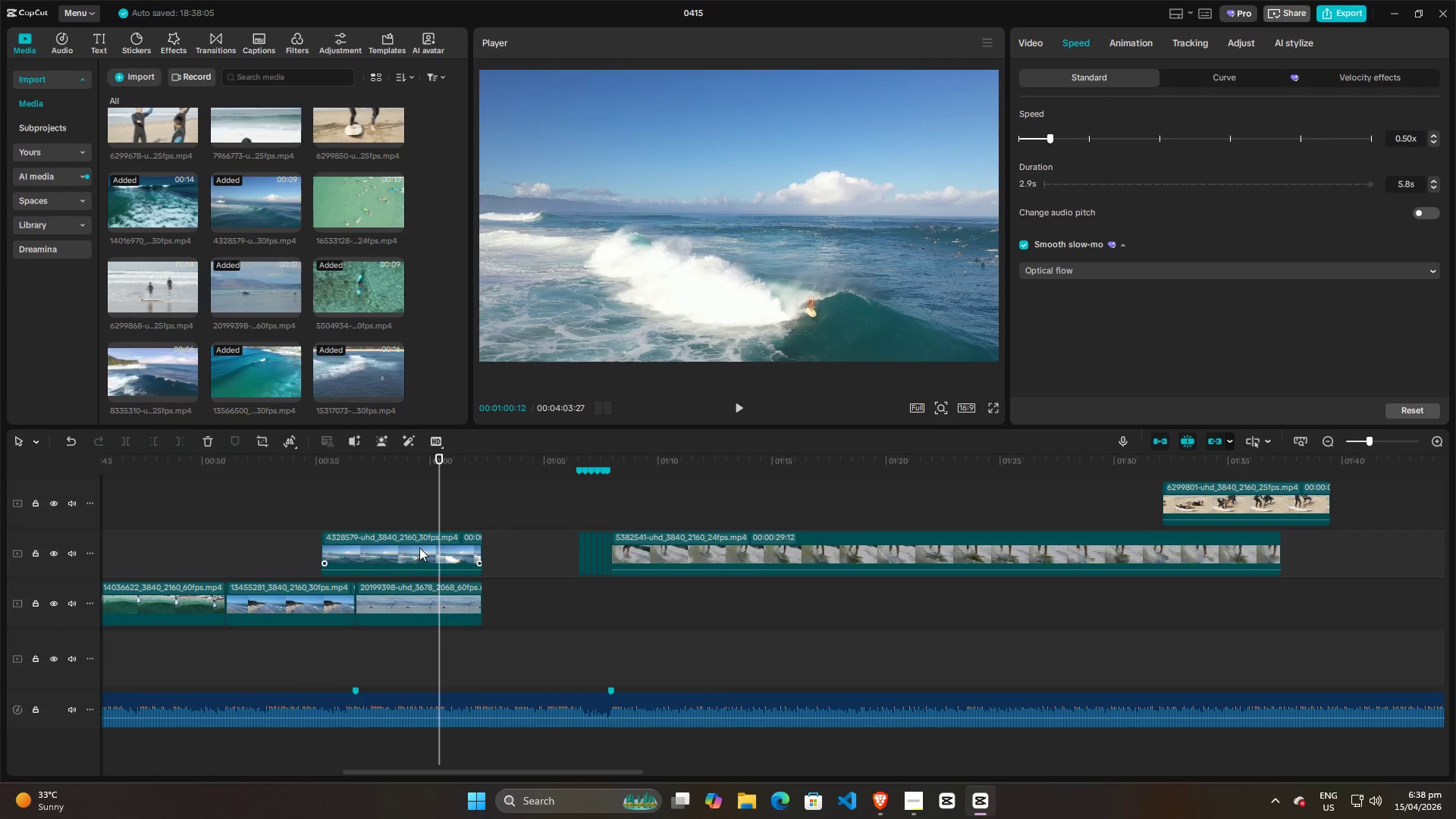 
left_click_drag(start_coordinate=[1412, 140], to_coordinate=[1190, 139])
 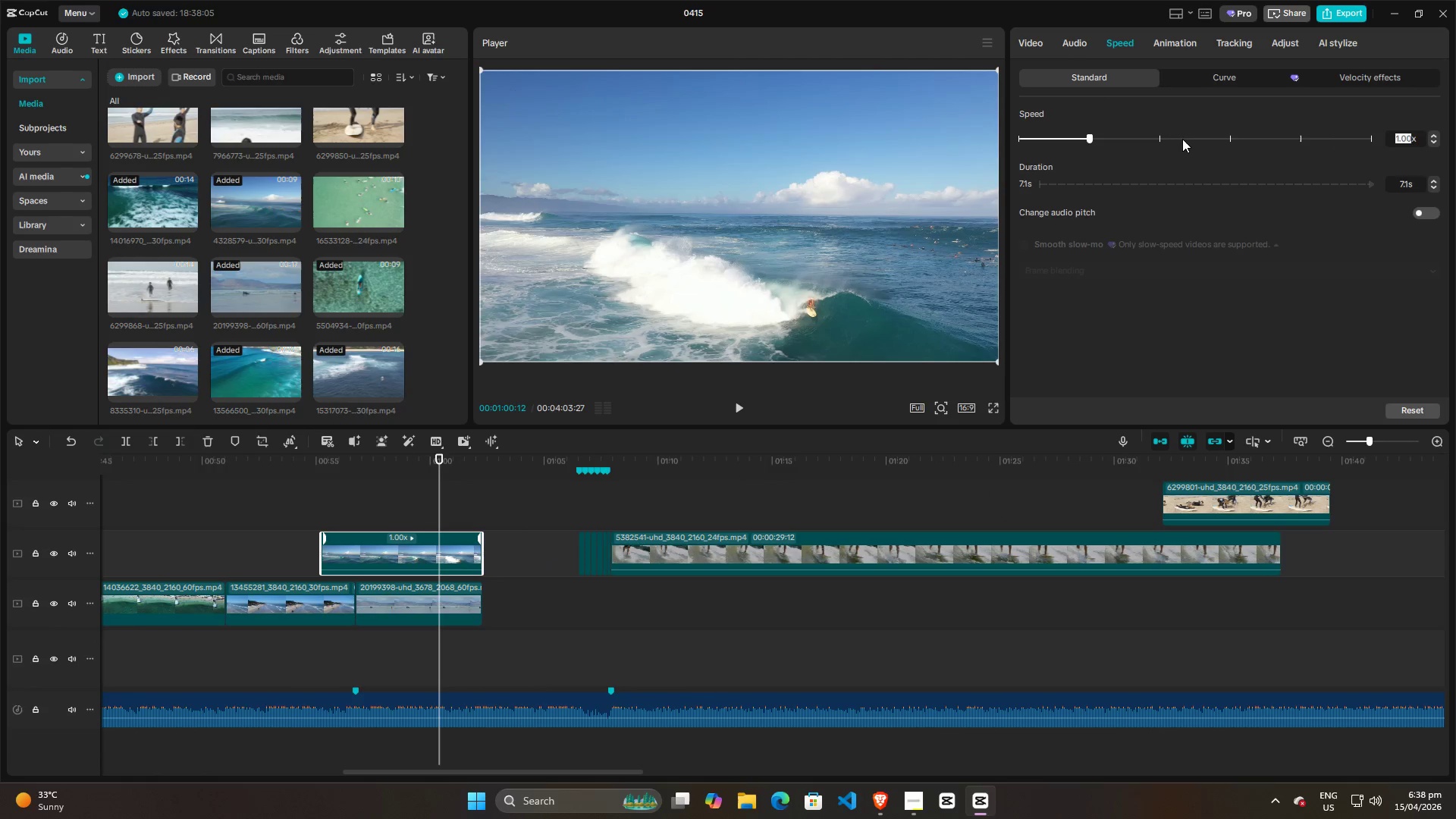 
type(0.50)
 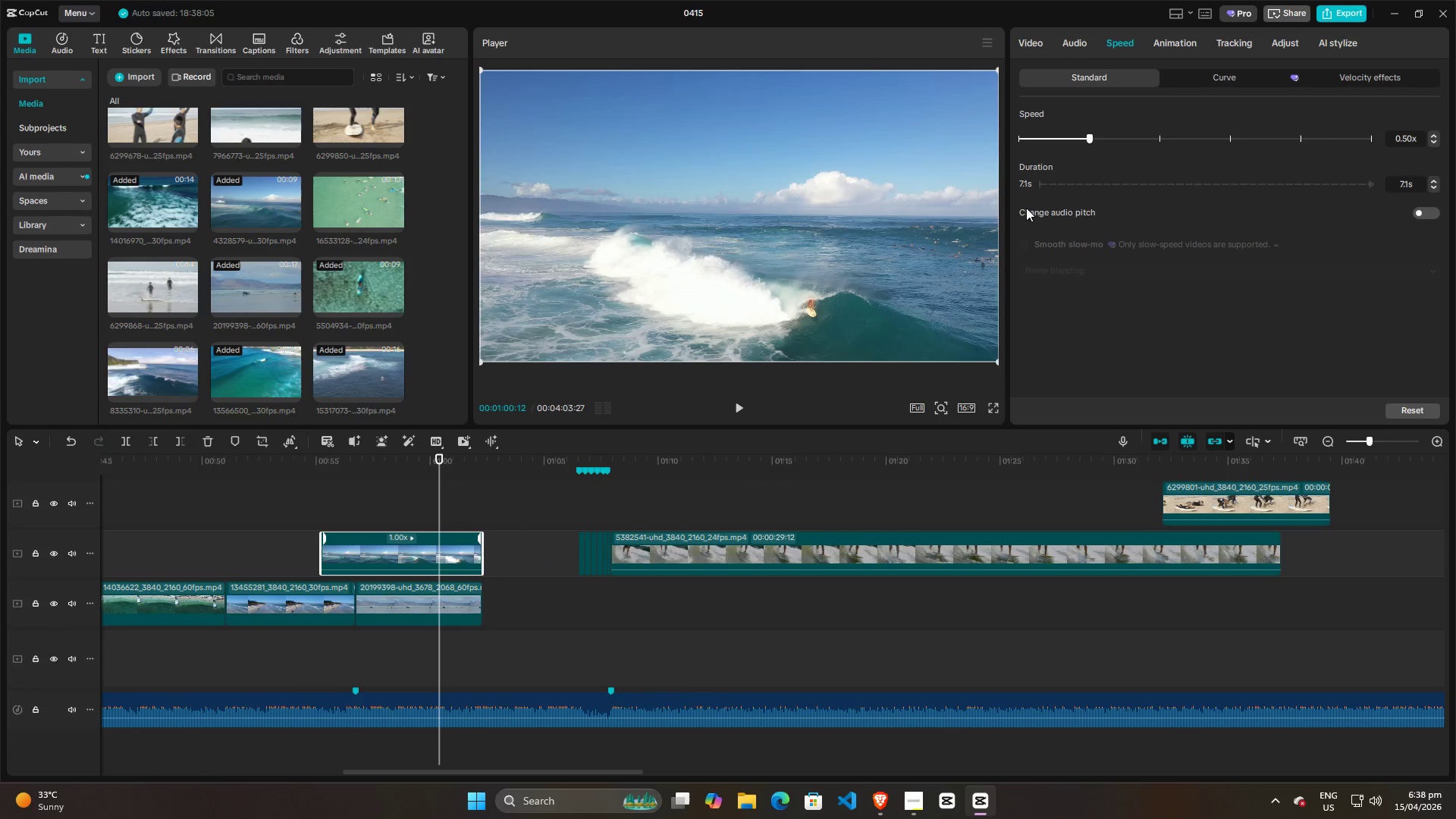 
left_click([1101, 353])
 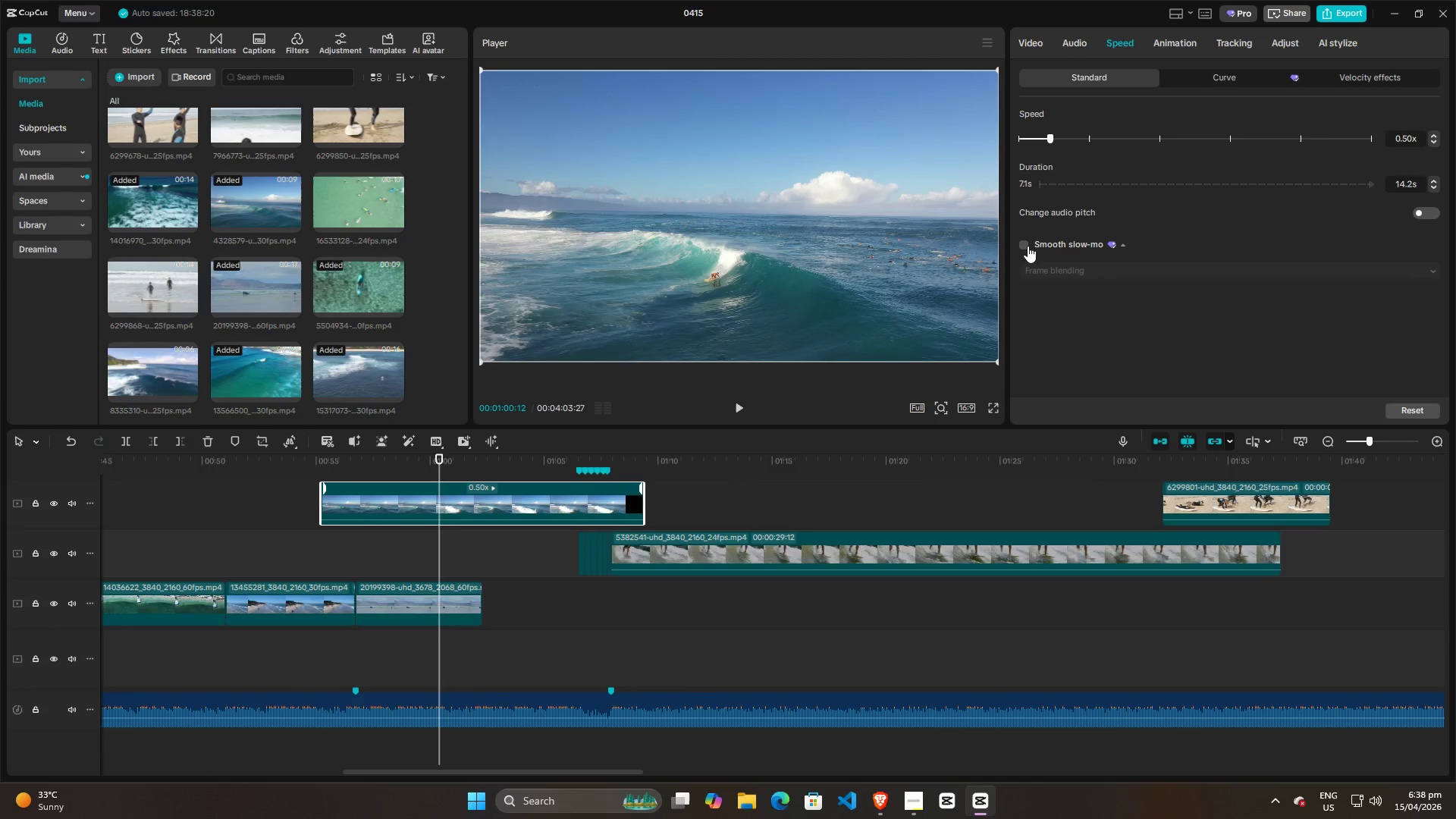 
left_click([1017, 246])
 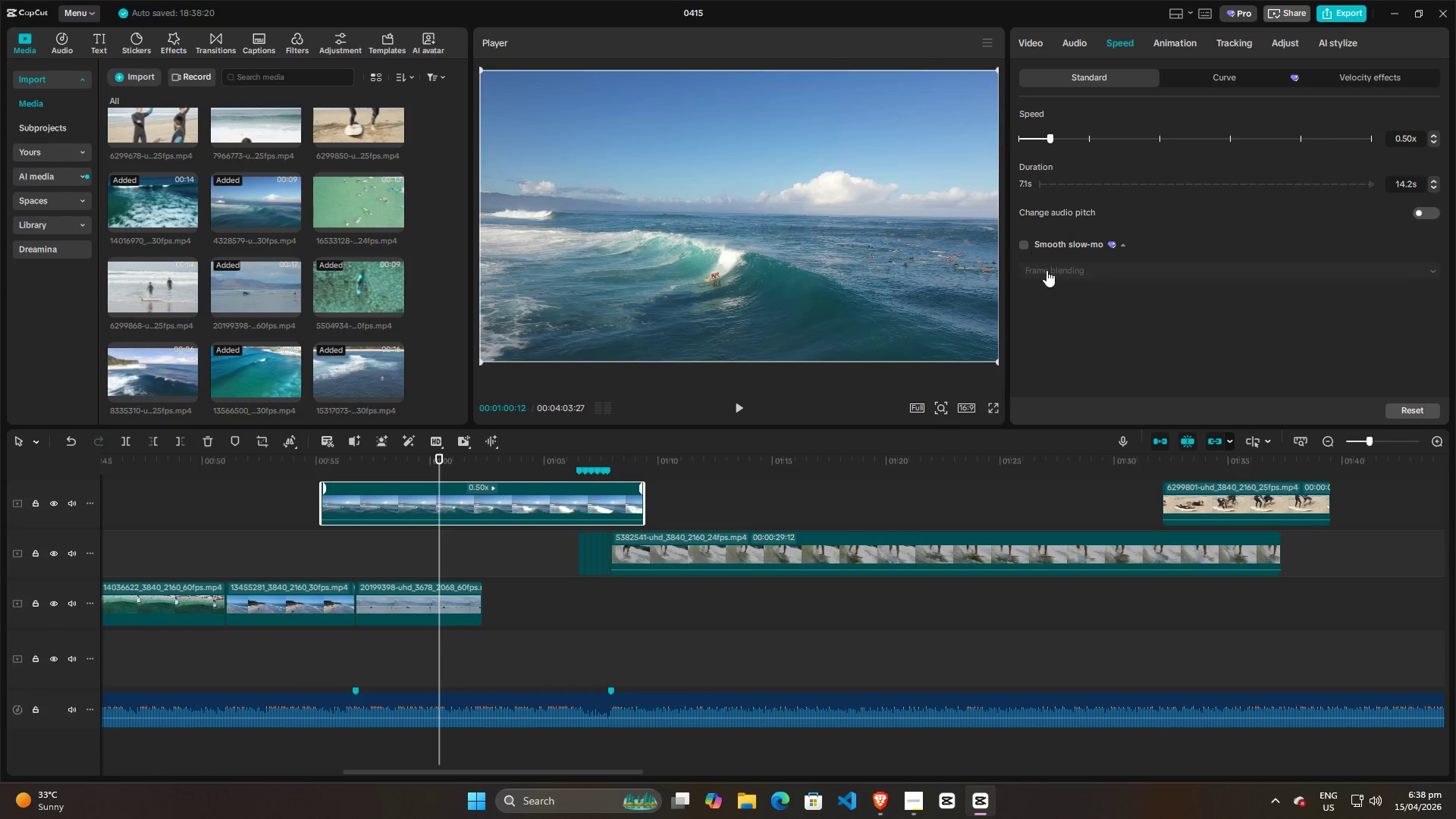 
double_click([1064, 269])
 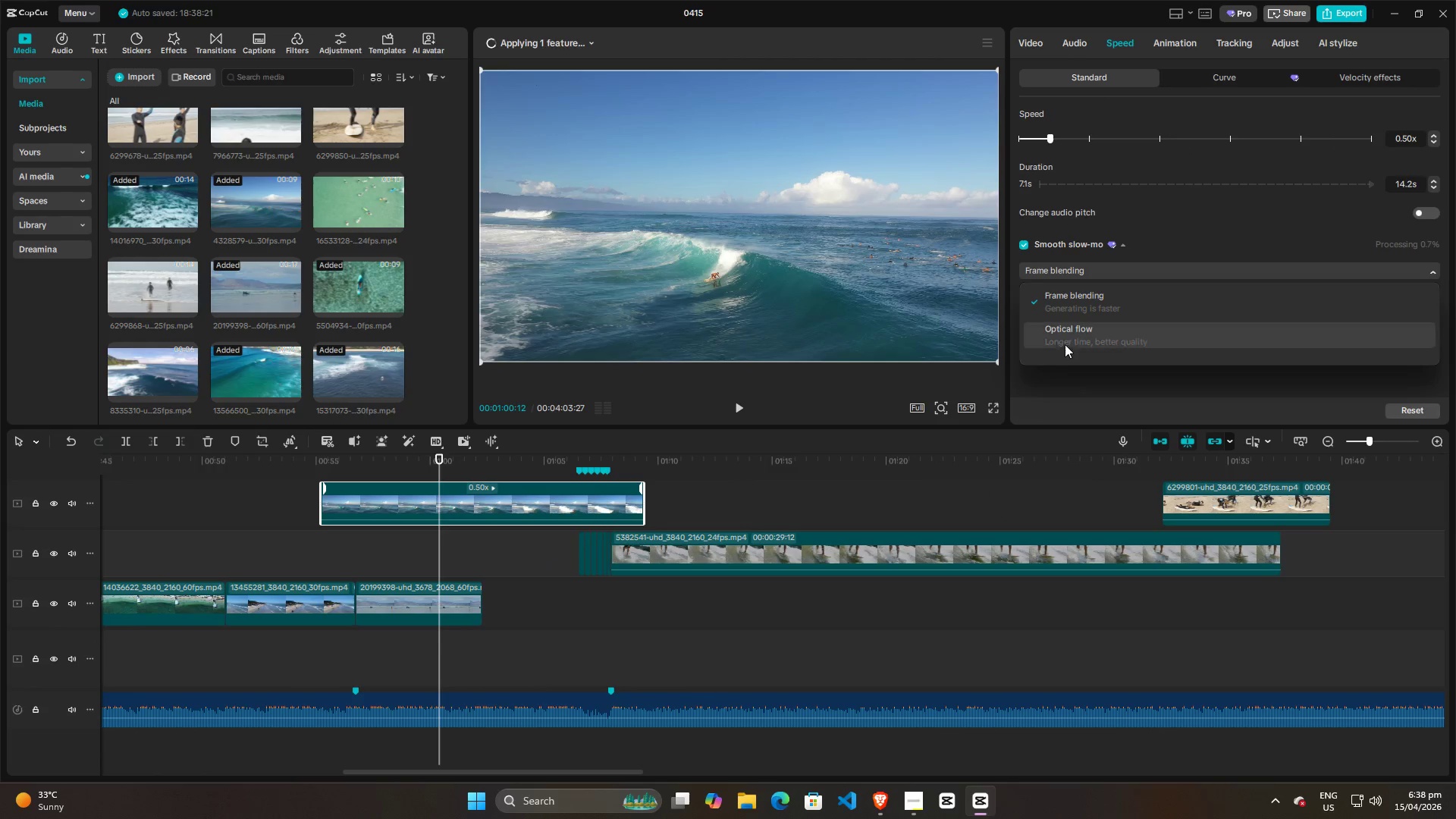 
left_click([1068, 331])
 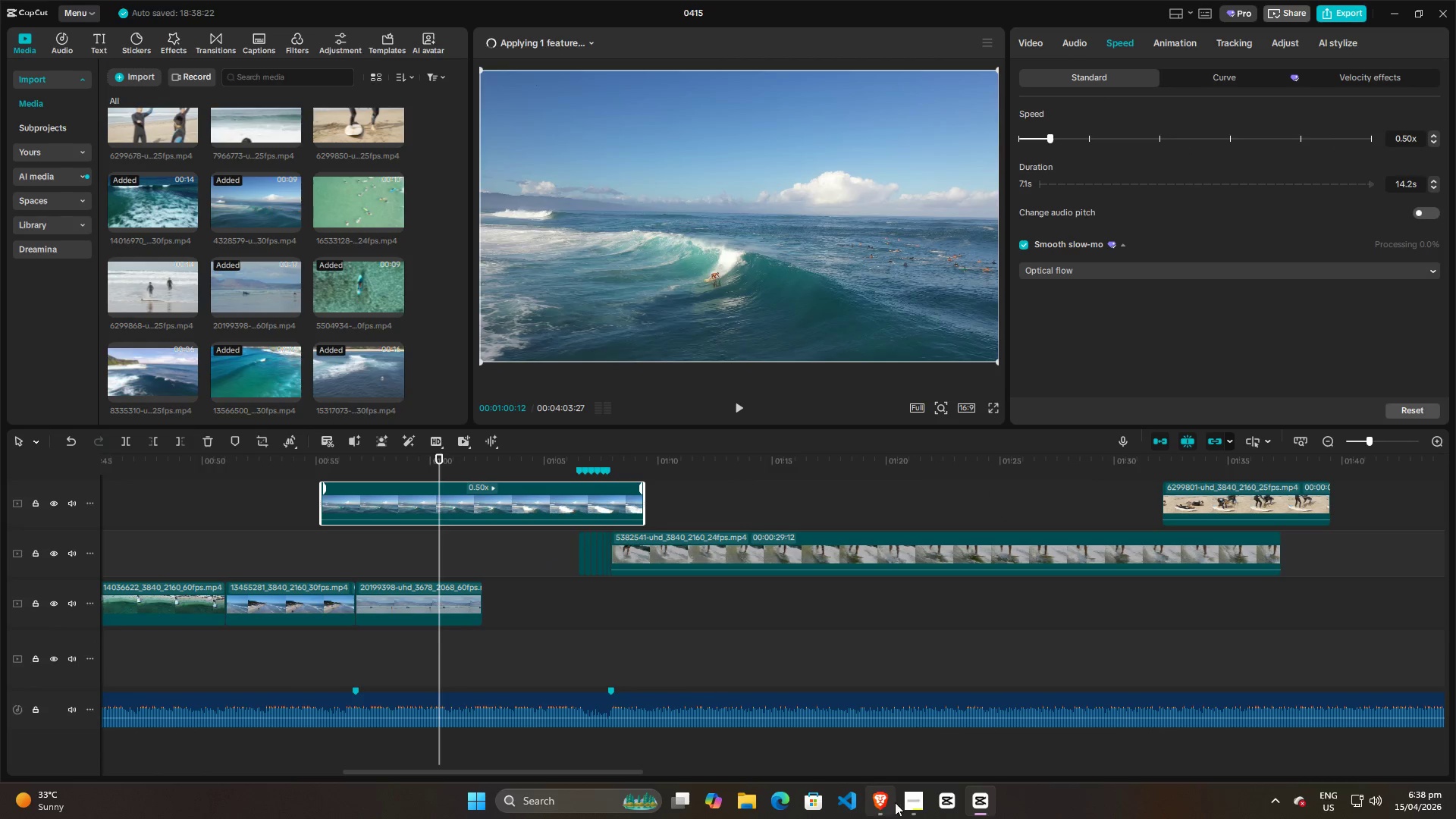 
left_click([905, 802])